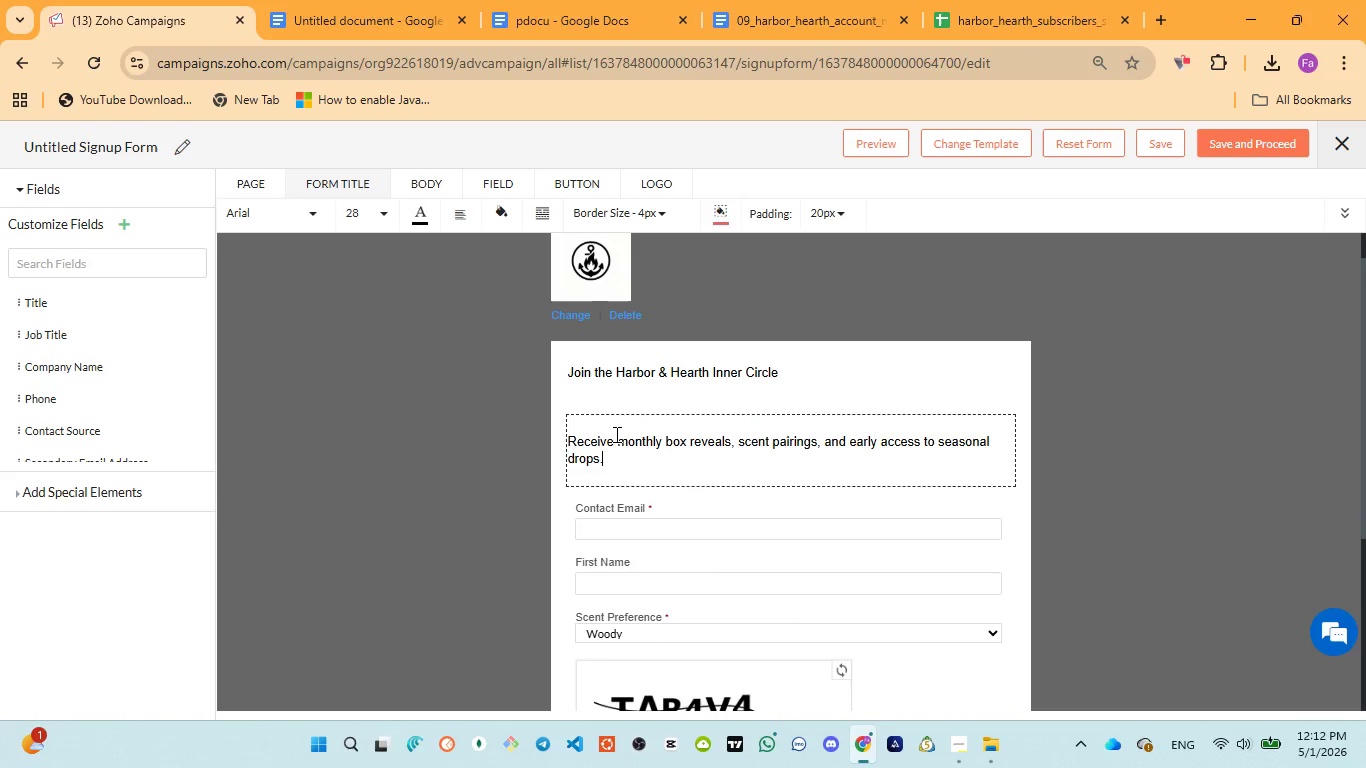 
left_click([615, 432])
 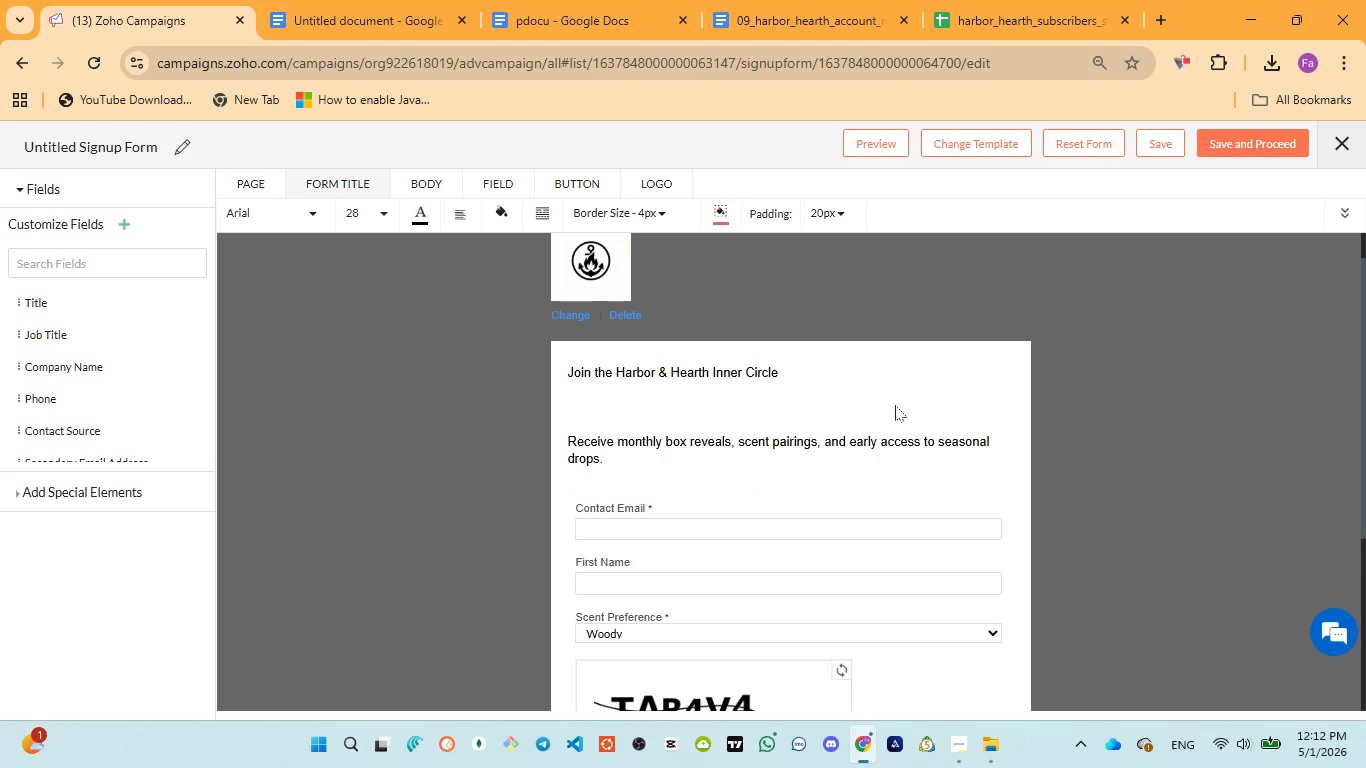 
scroll: coordinate [847, 488], scroll_direction: none, amount: 0.0
 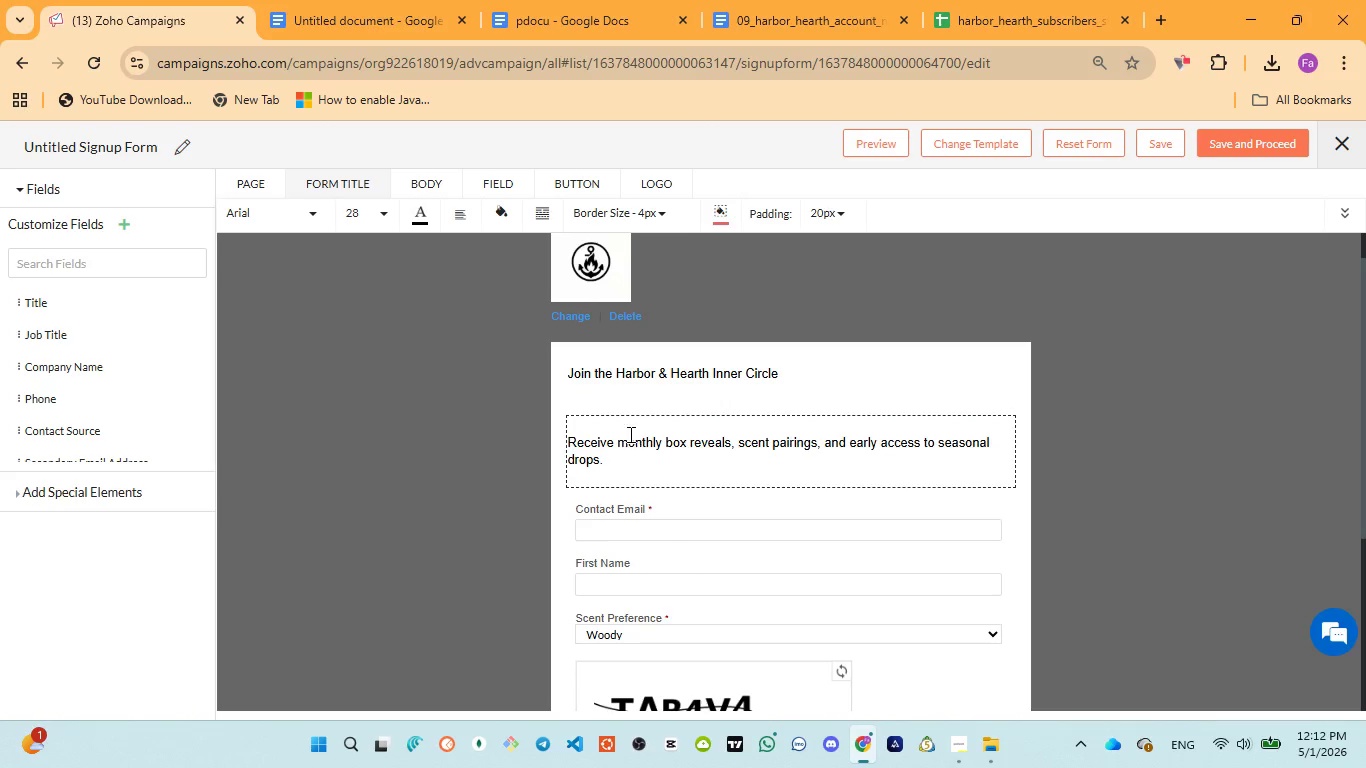 
left_click([623, 432])
 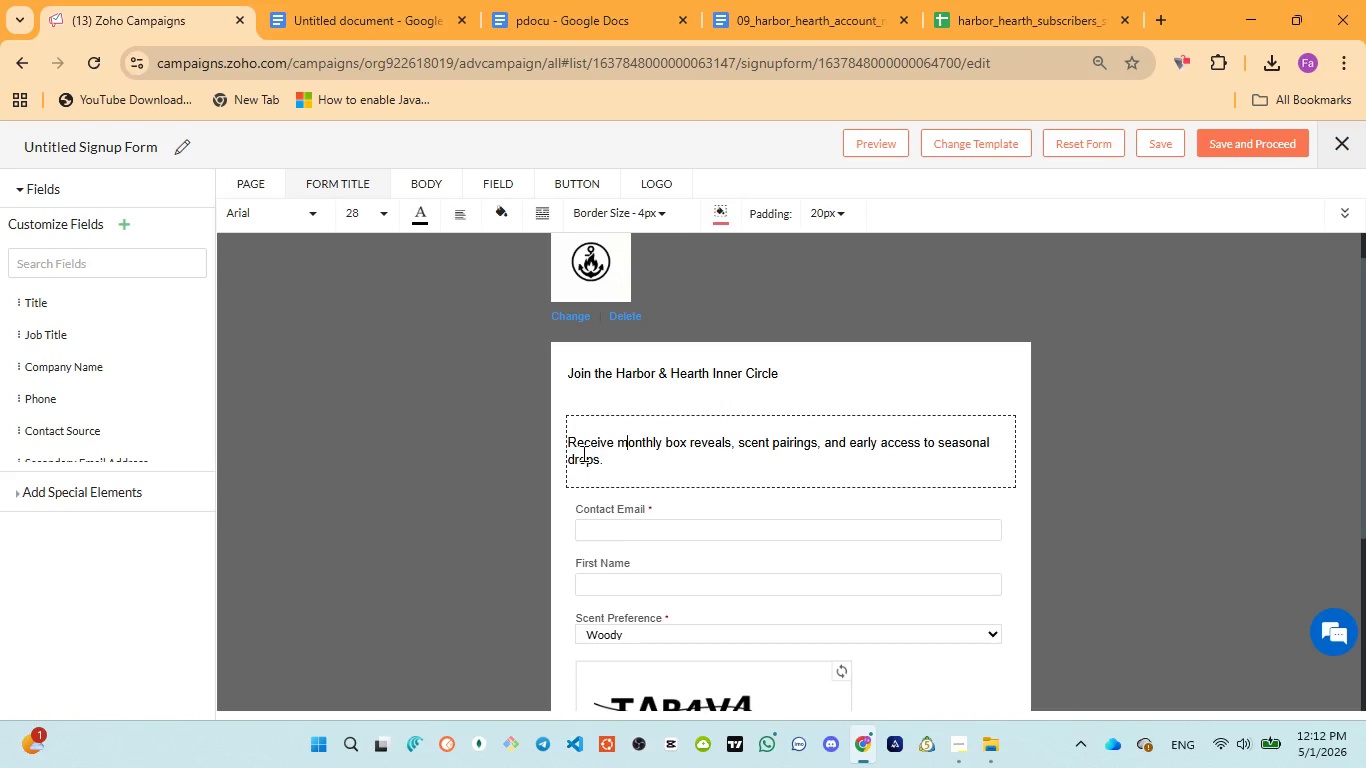 
left_click([578, 453])
 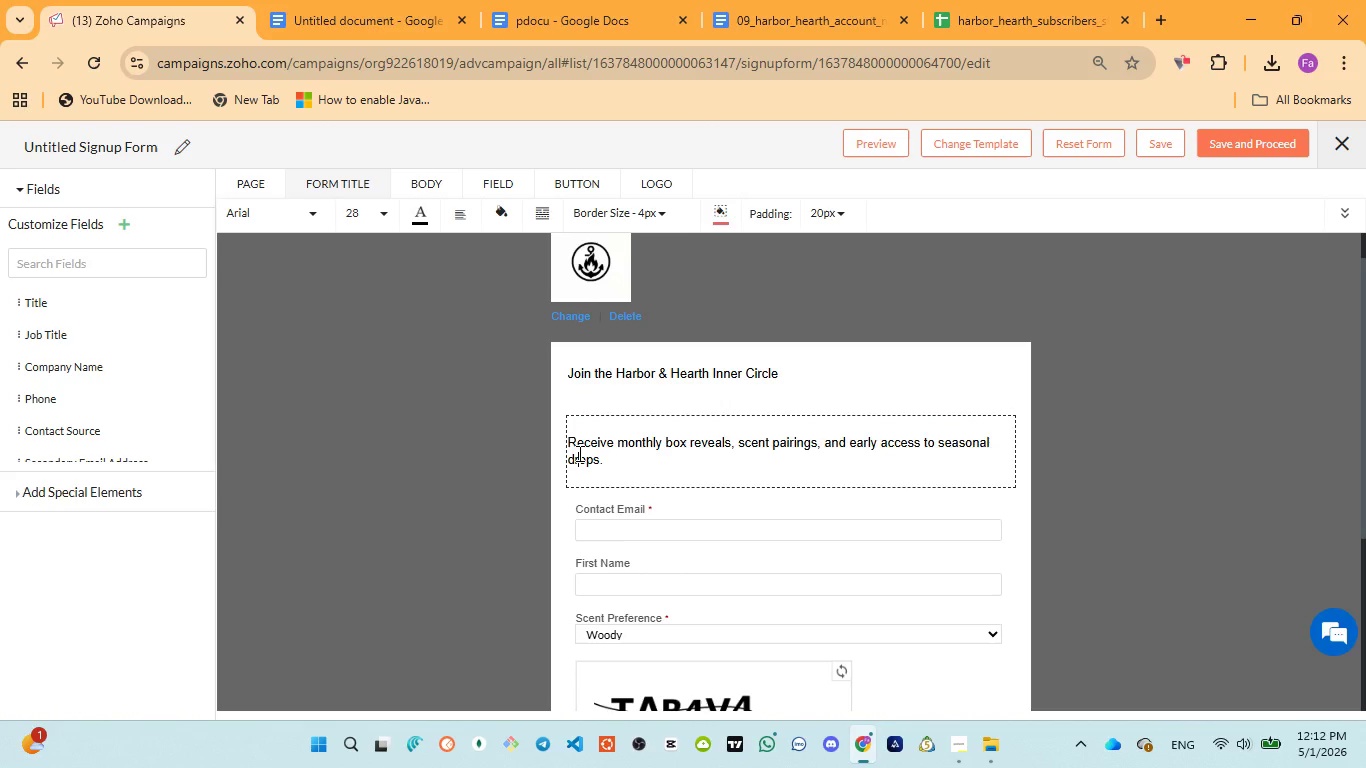 
key(Control+A)
 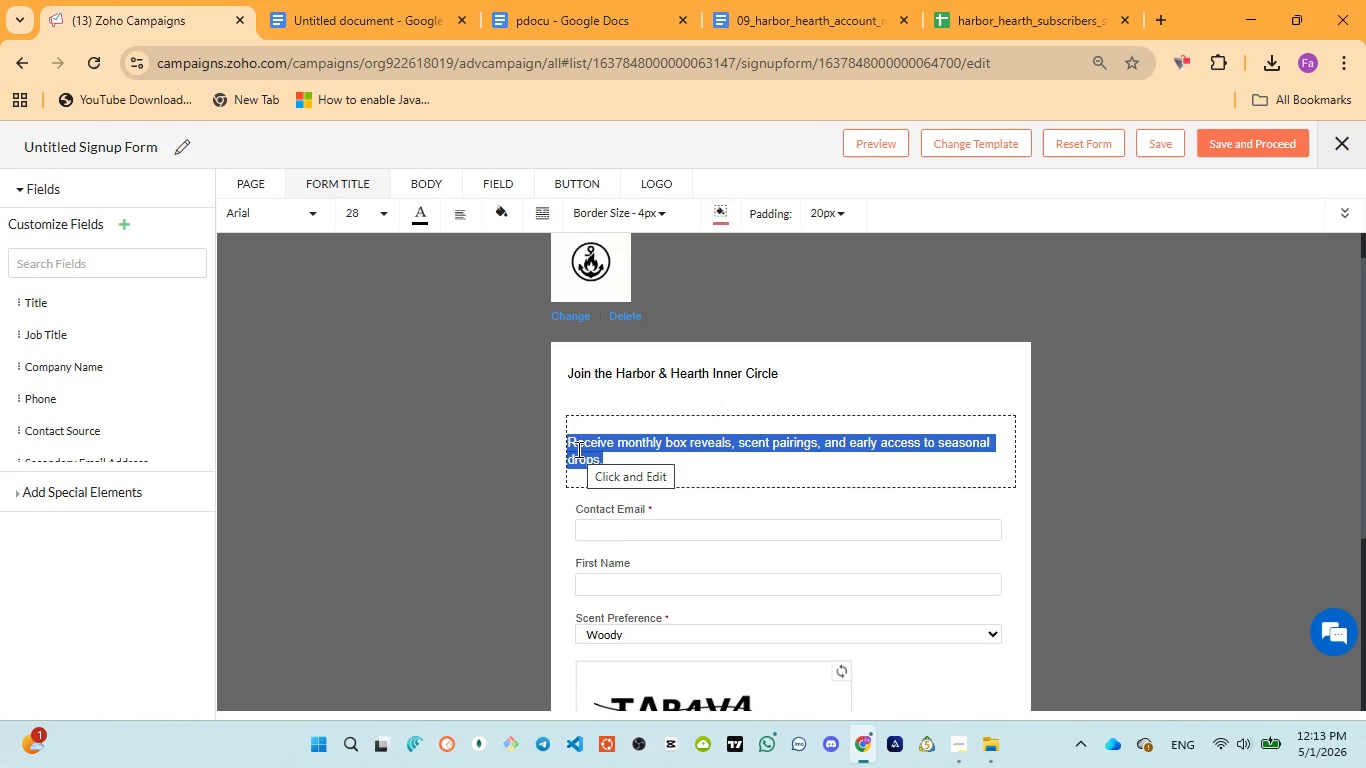 
key(Control+X)
 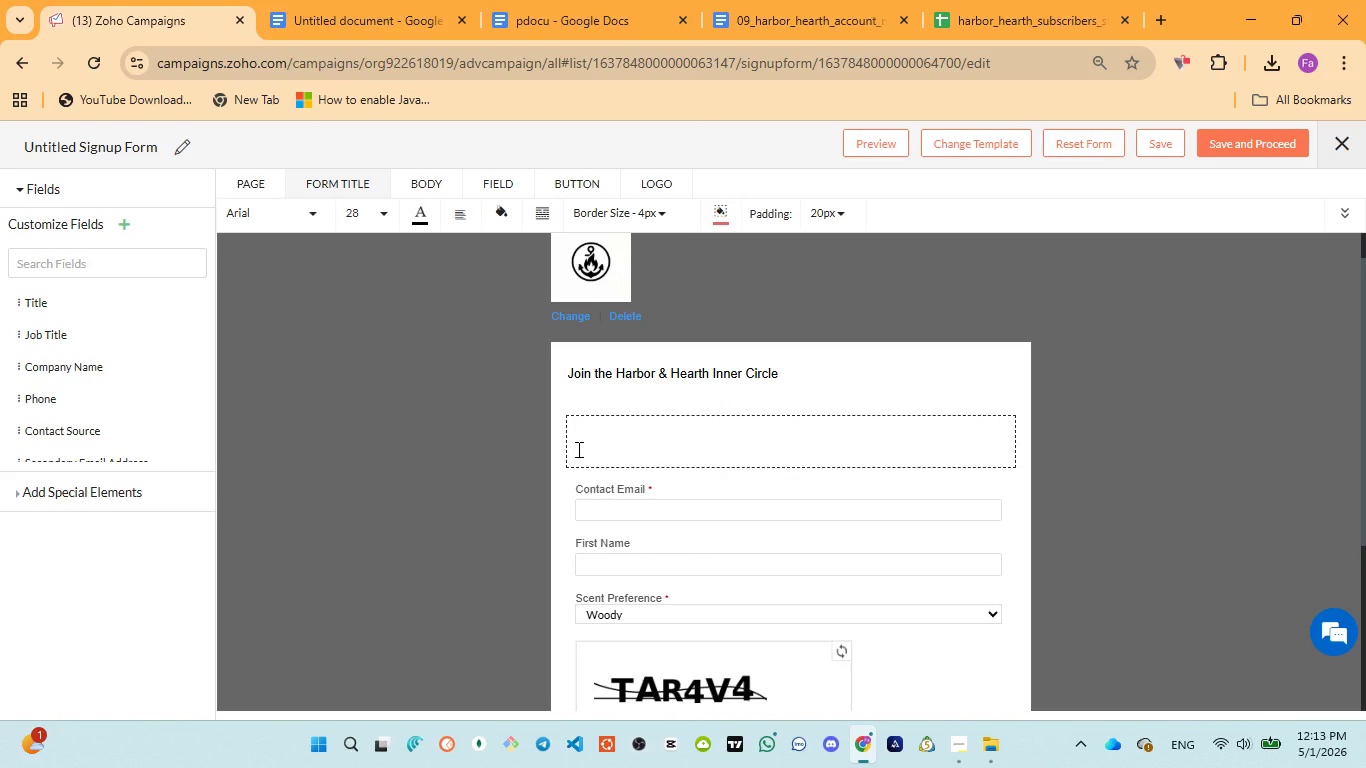 
key(Backspace)
 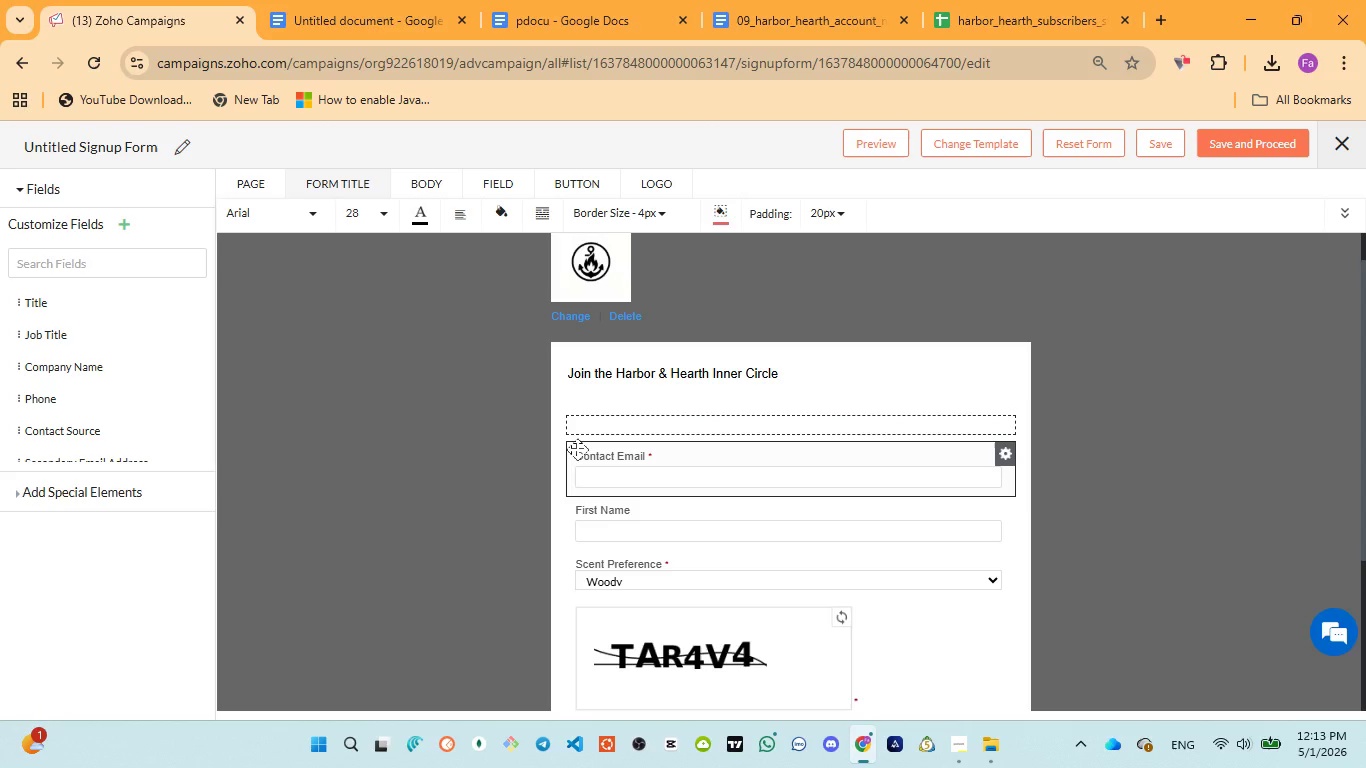 
key(Control+V)
 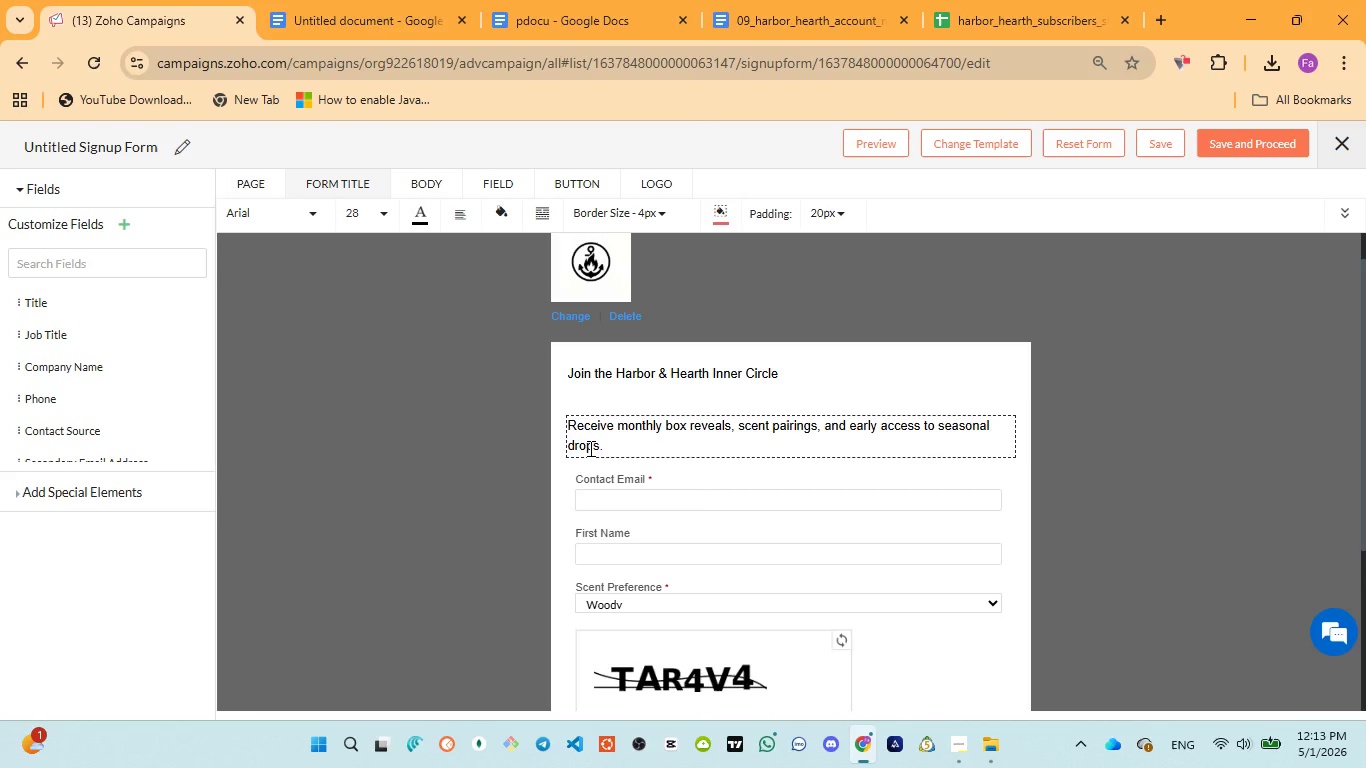 
left_click([598, 370])
 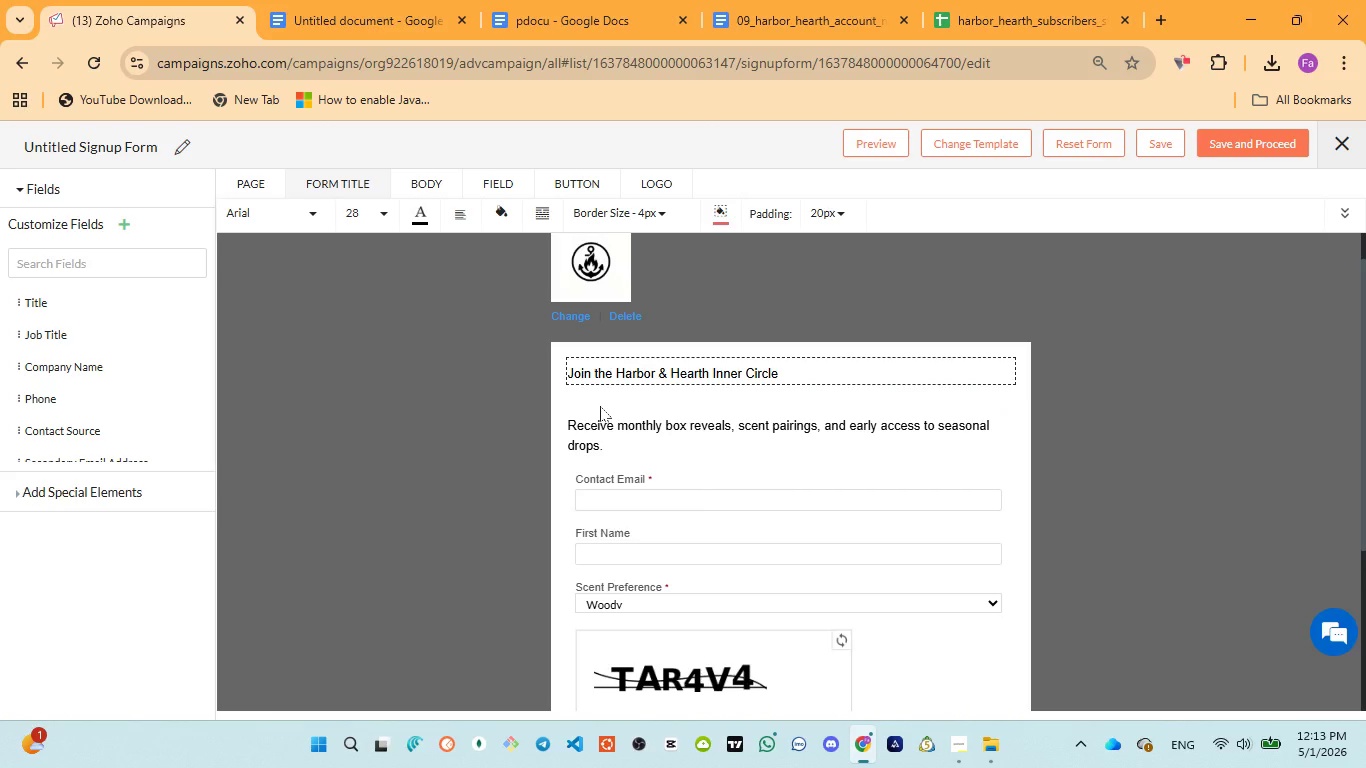 
left_click([600, 406])
 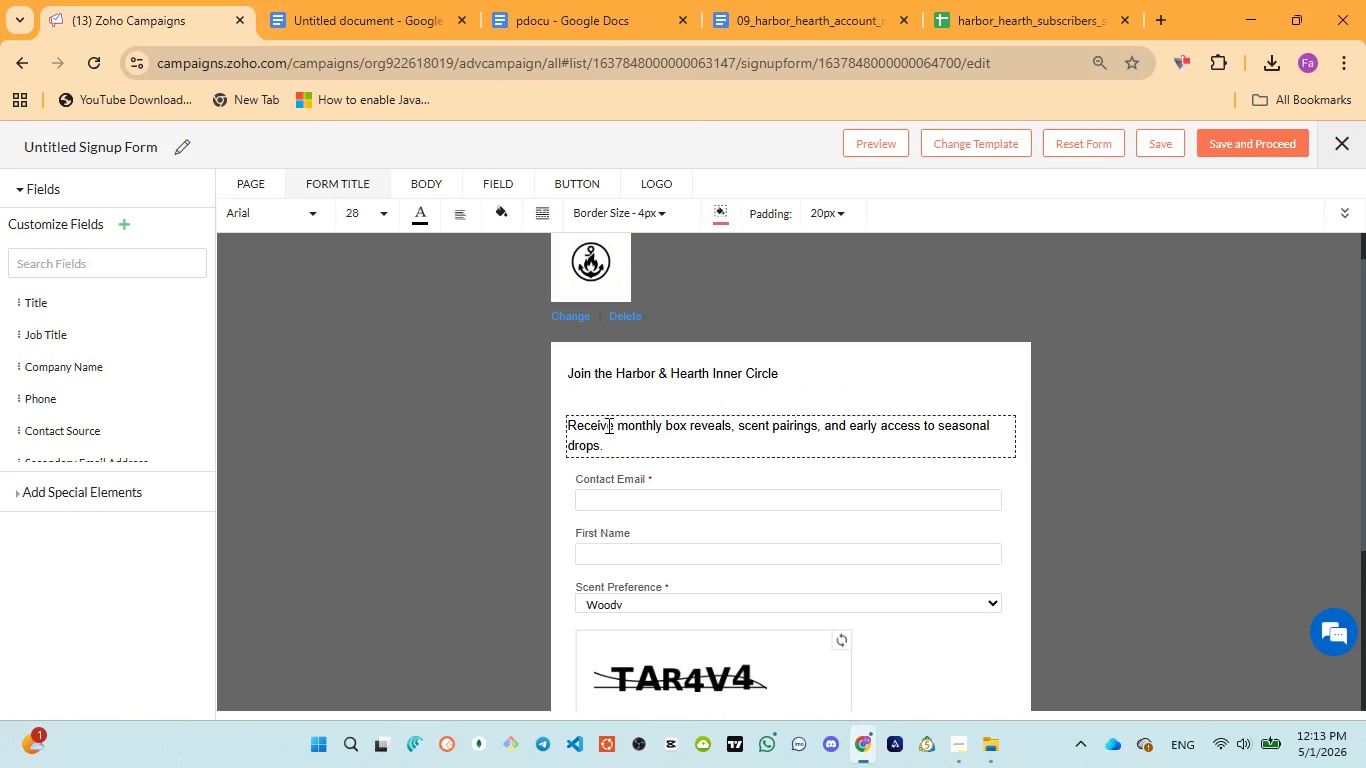 
left_click([1151, 481])
 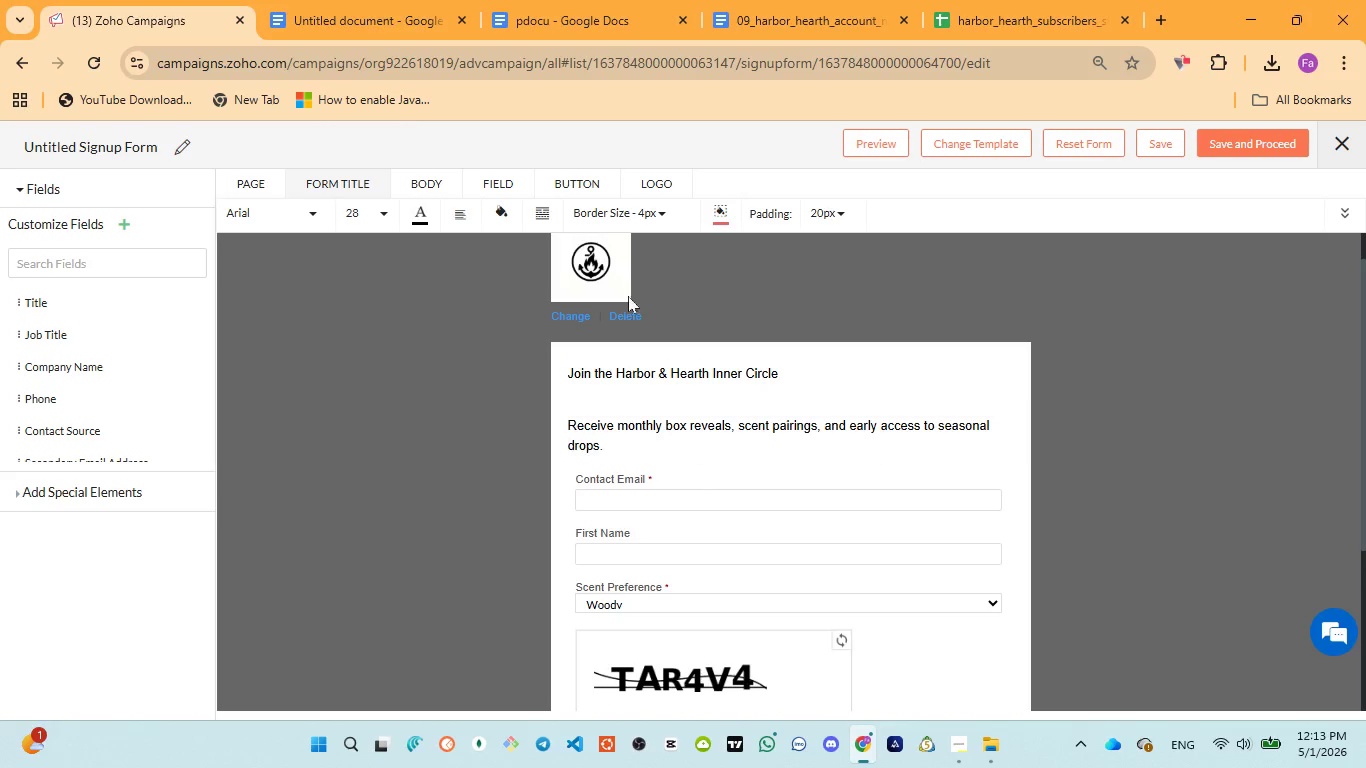 
left_click([514, 33])
 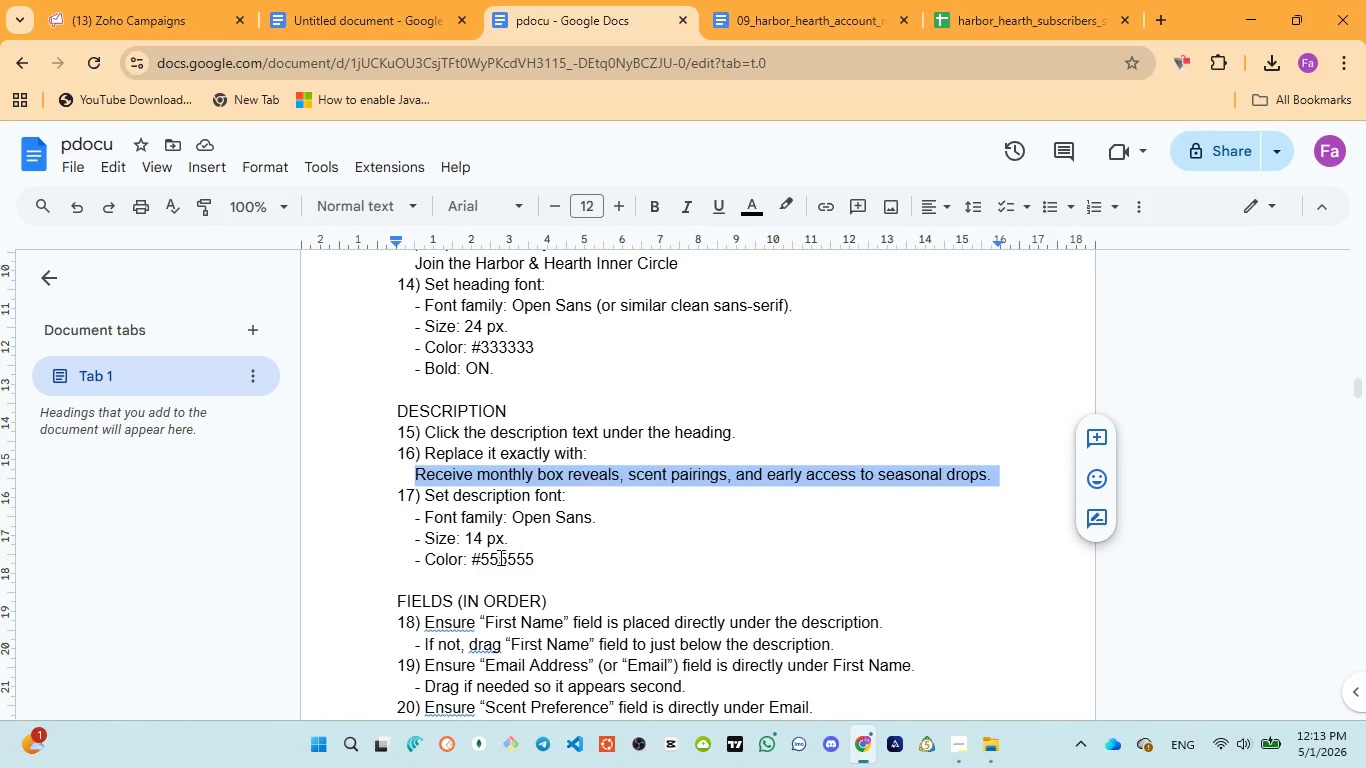 
double_click([509, 552])
 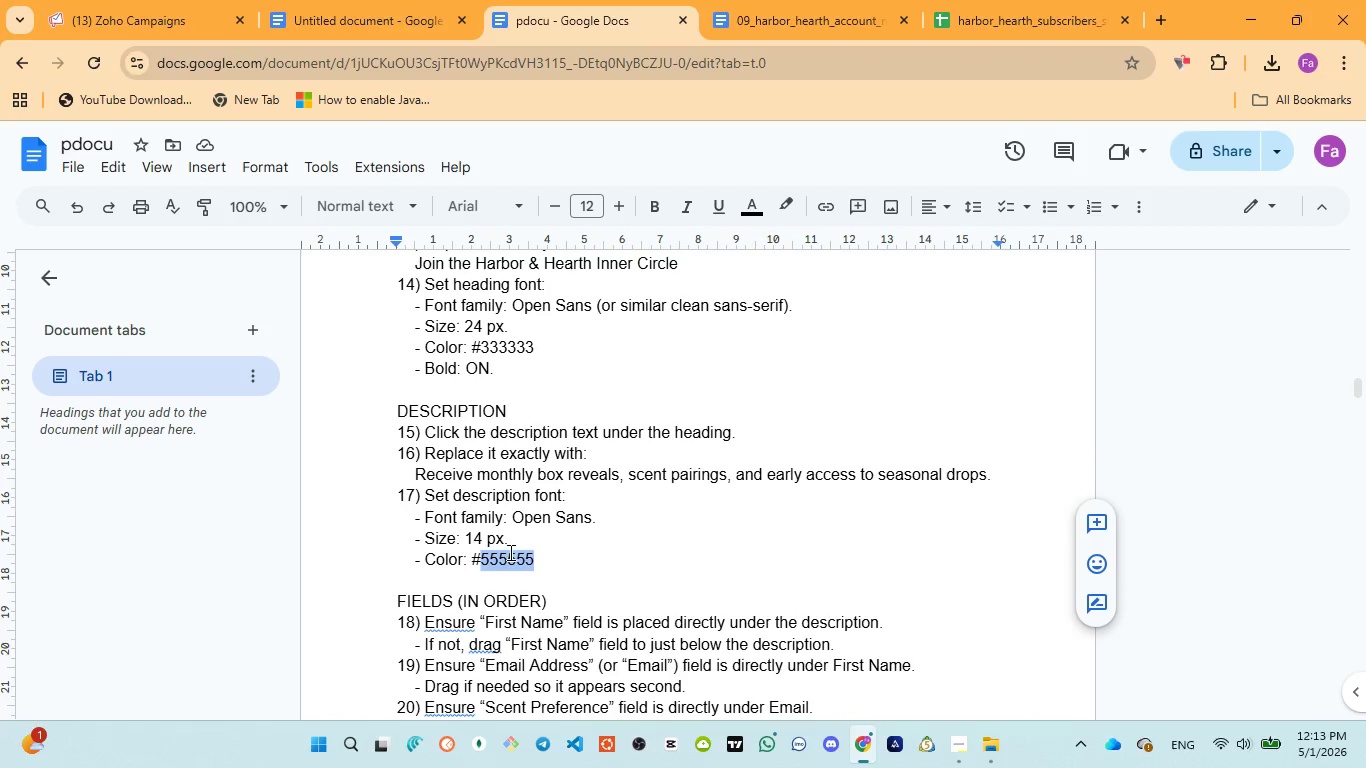 
key(Control+C)
 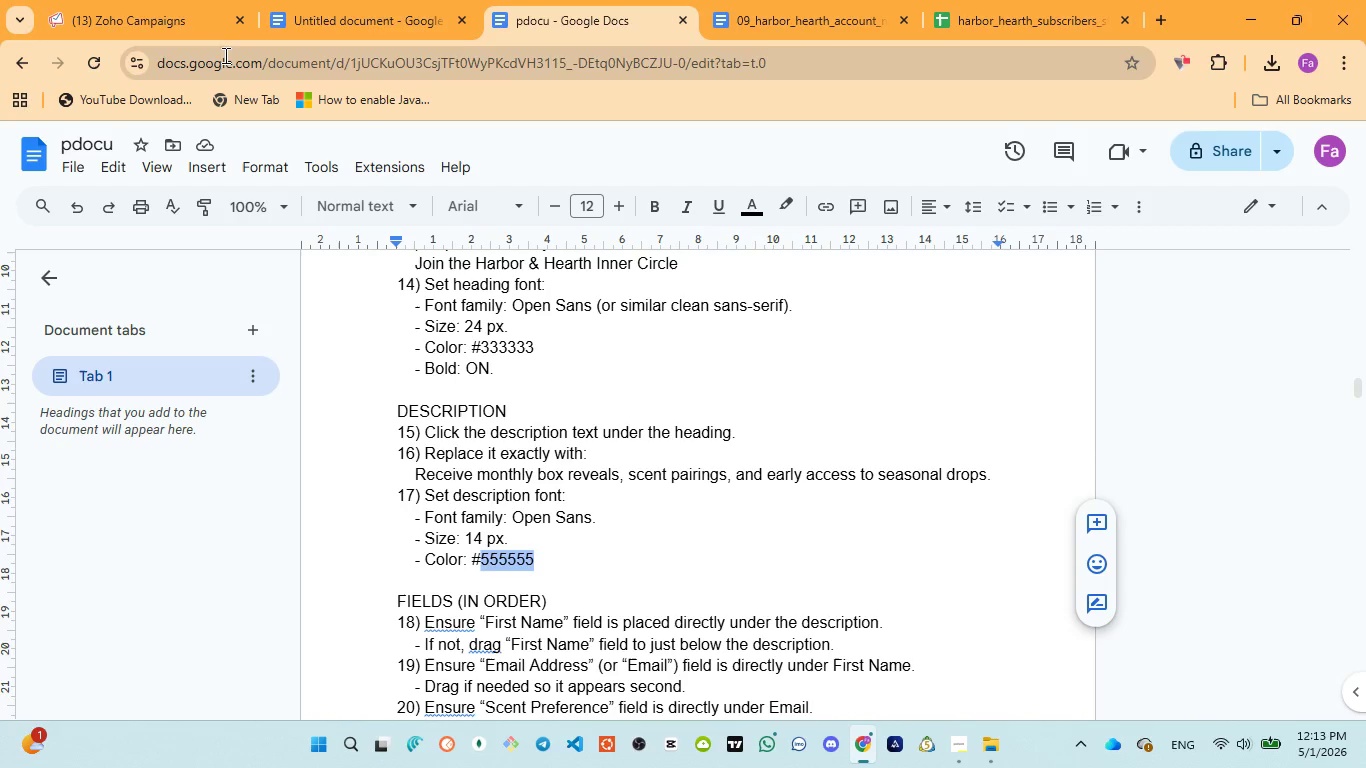 
left_click([153, 6])
 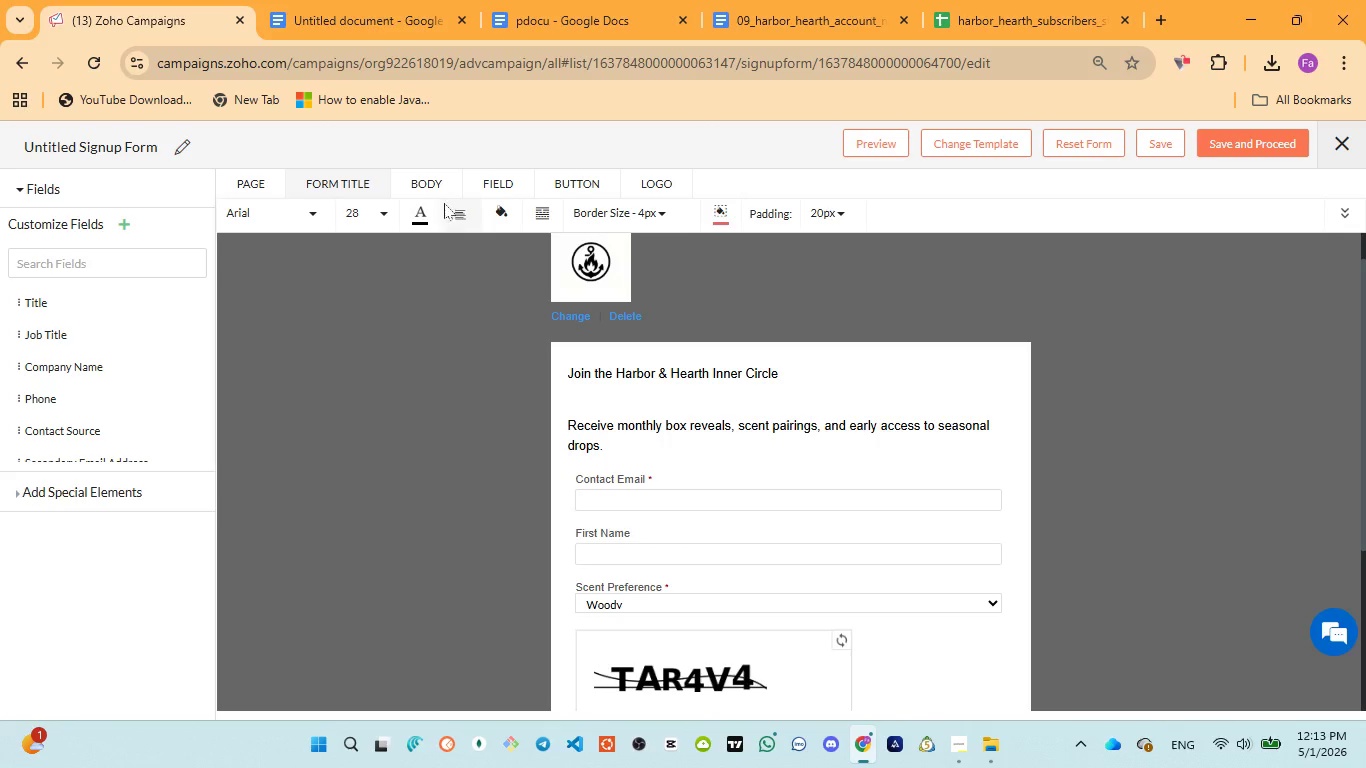 
left_click([431, 179])
 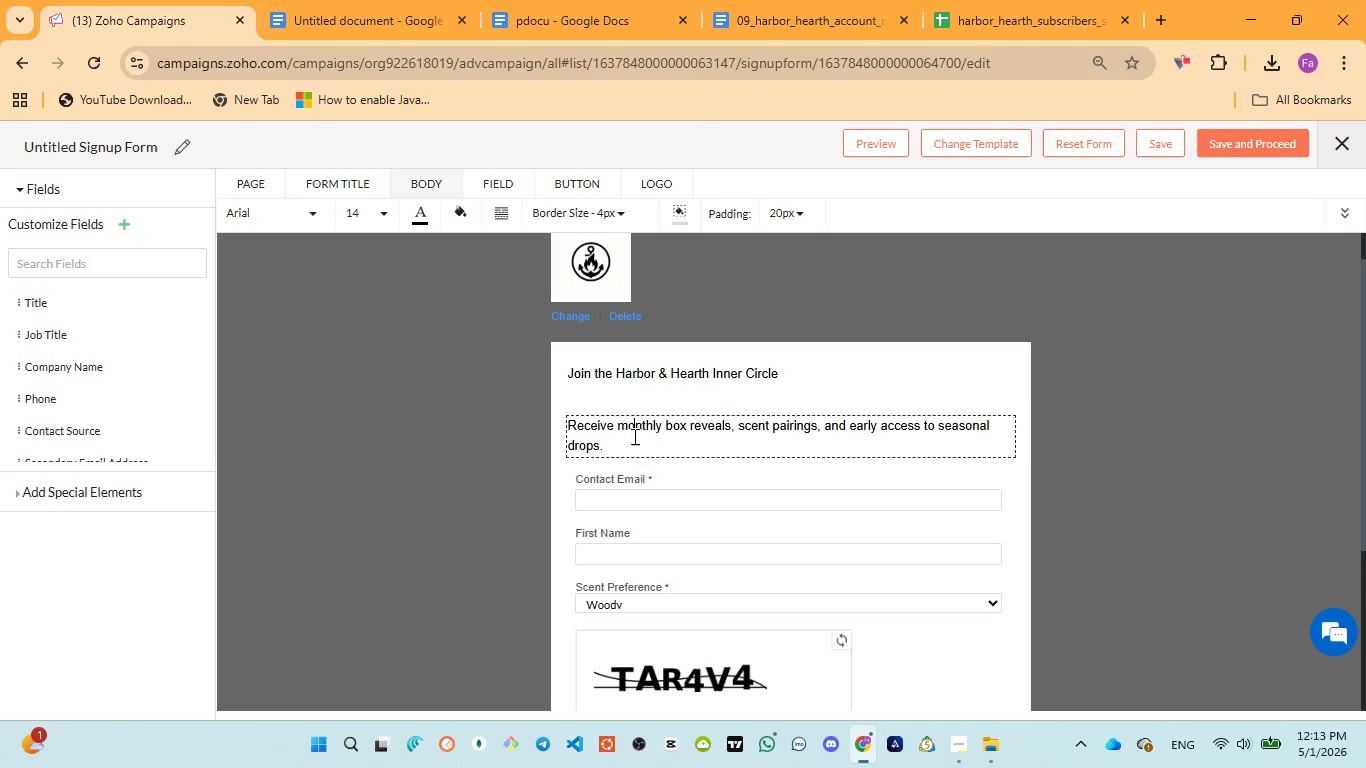 
key(Control+A)
 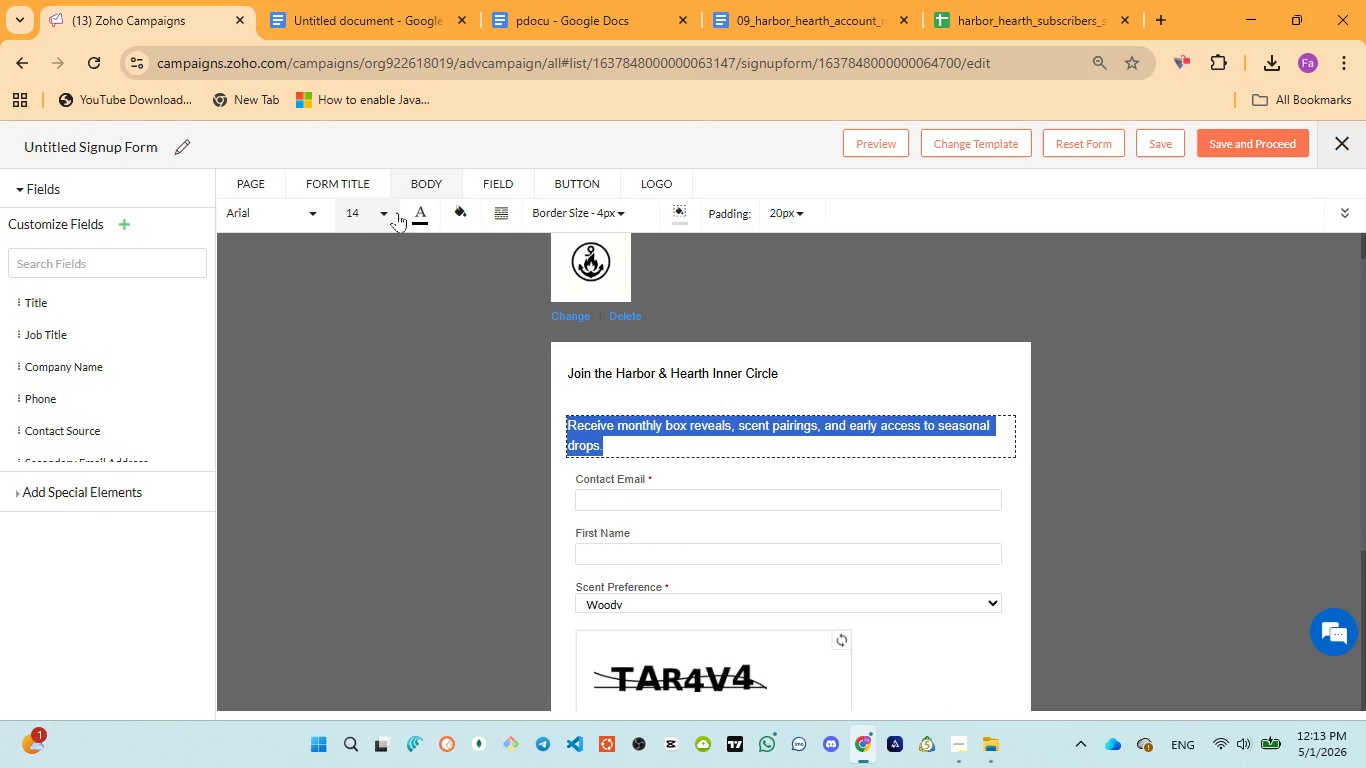 
left_click([416, 214])
 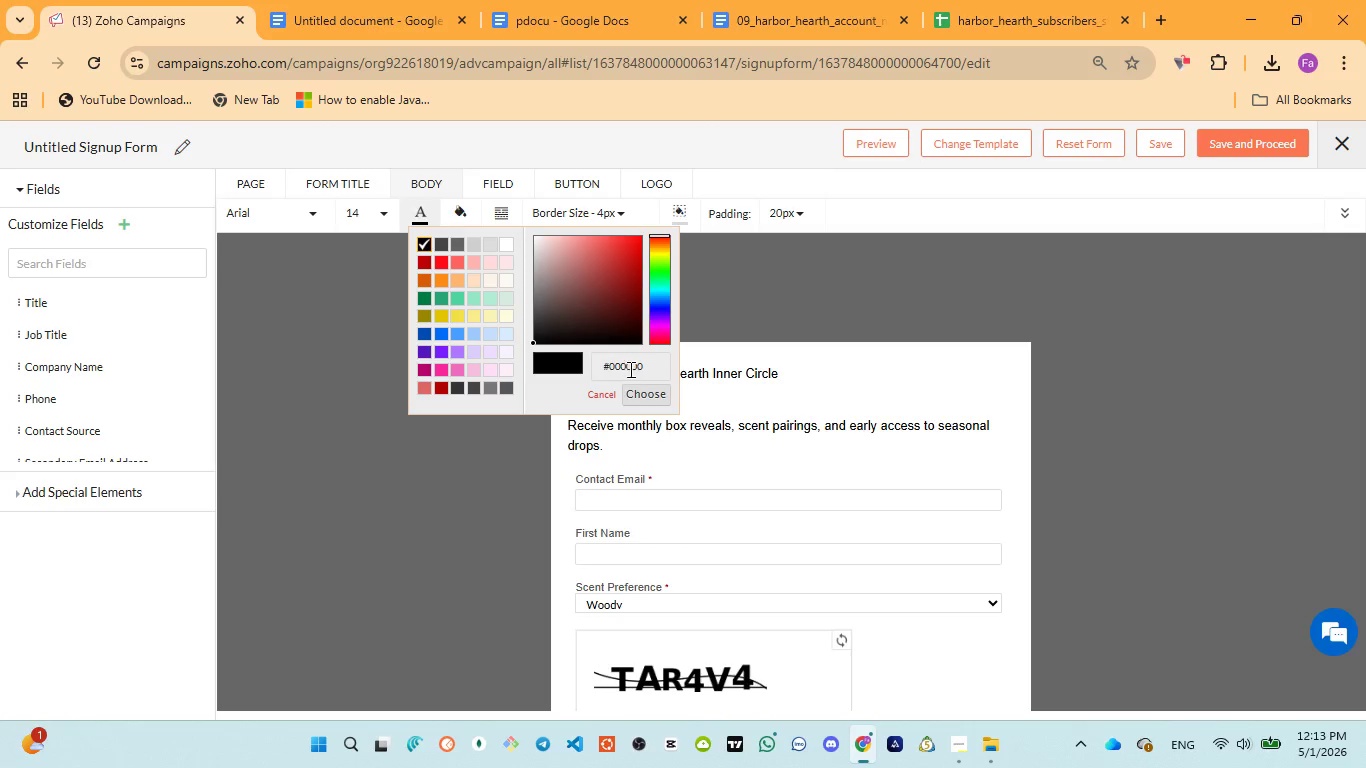 
double_click([628, 368])
 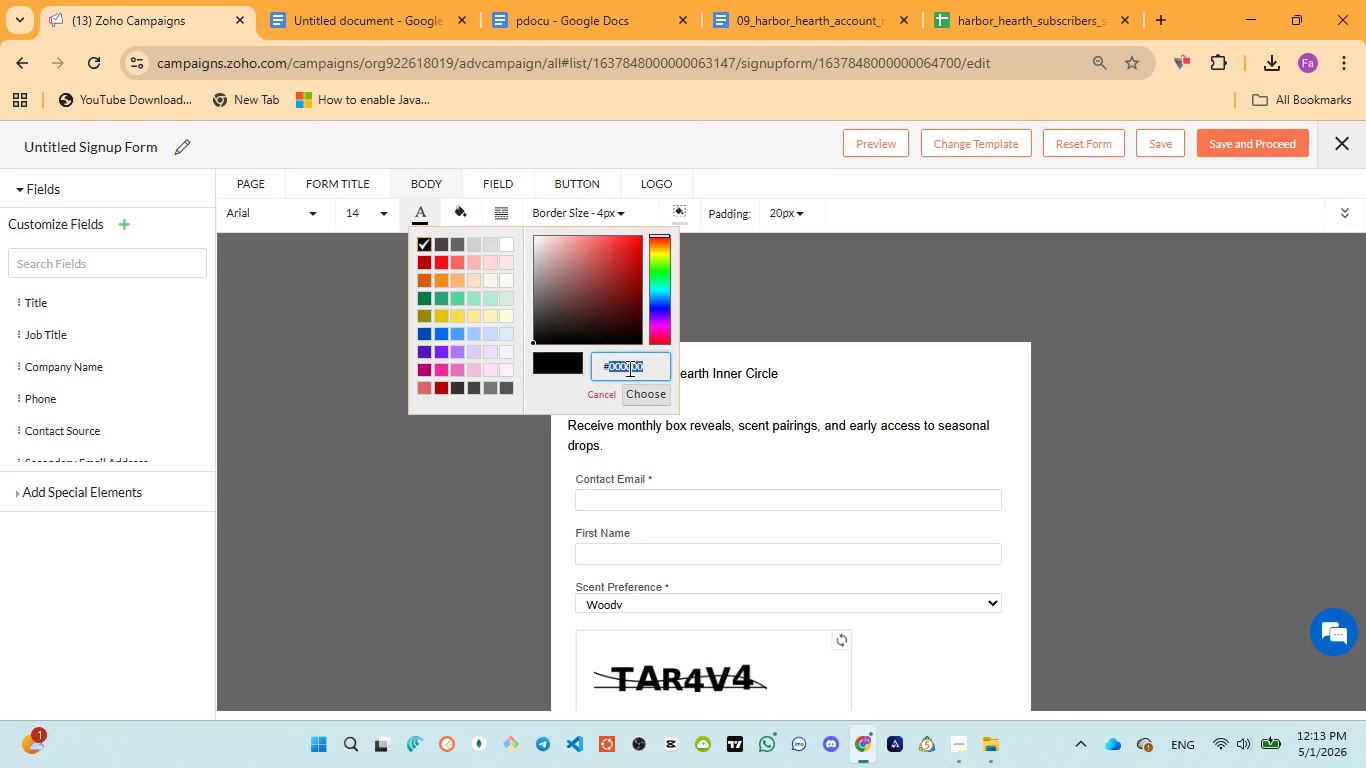 
key(Control+V)
 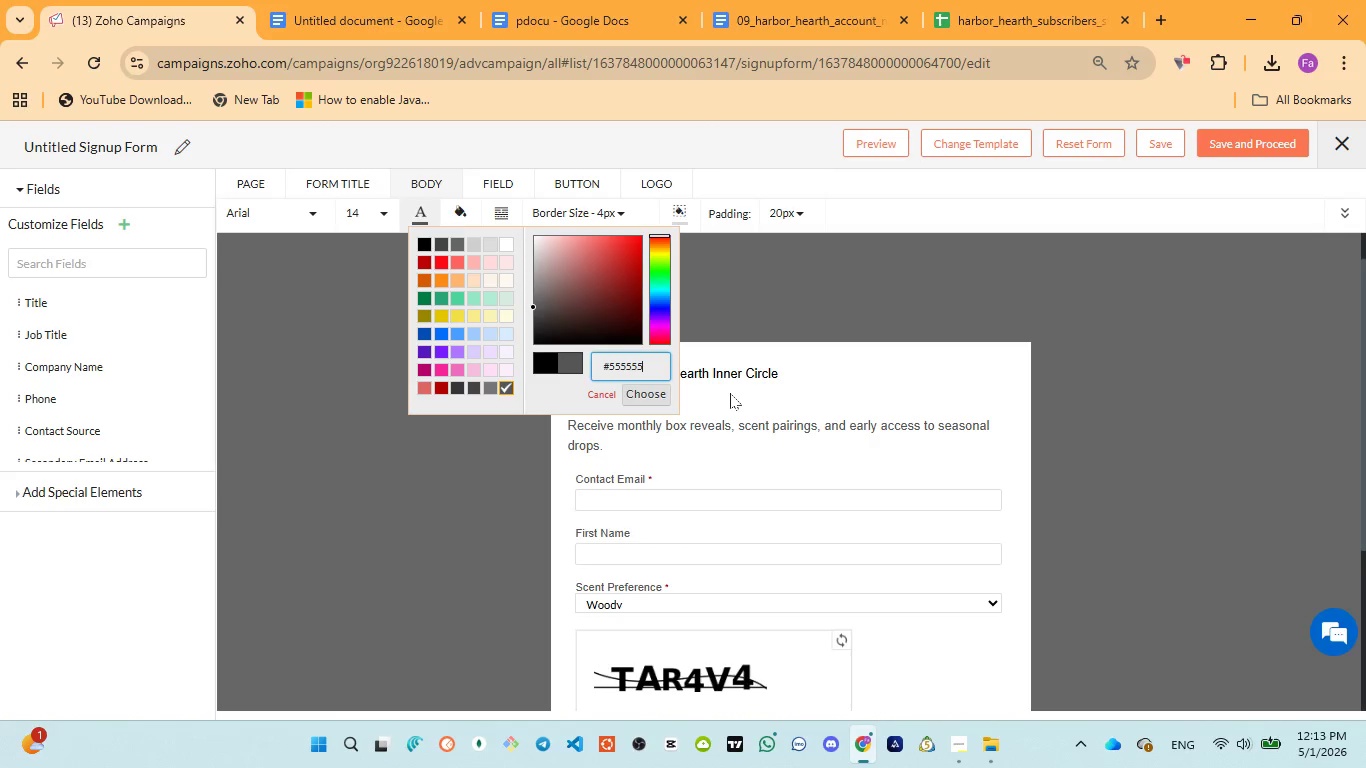 
left_click([730, 393])
 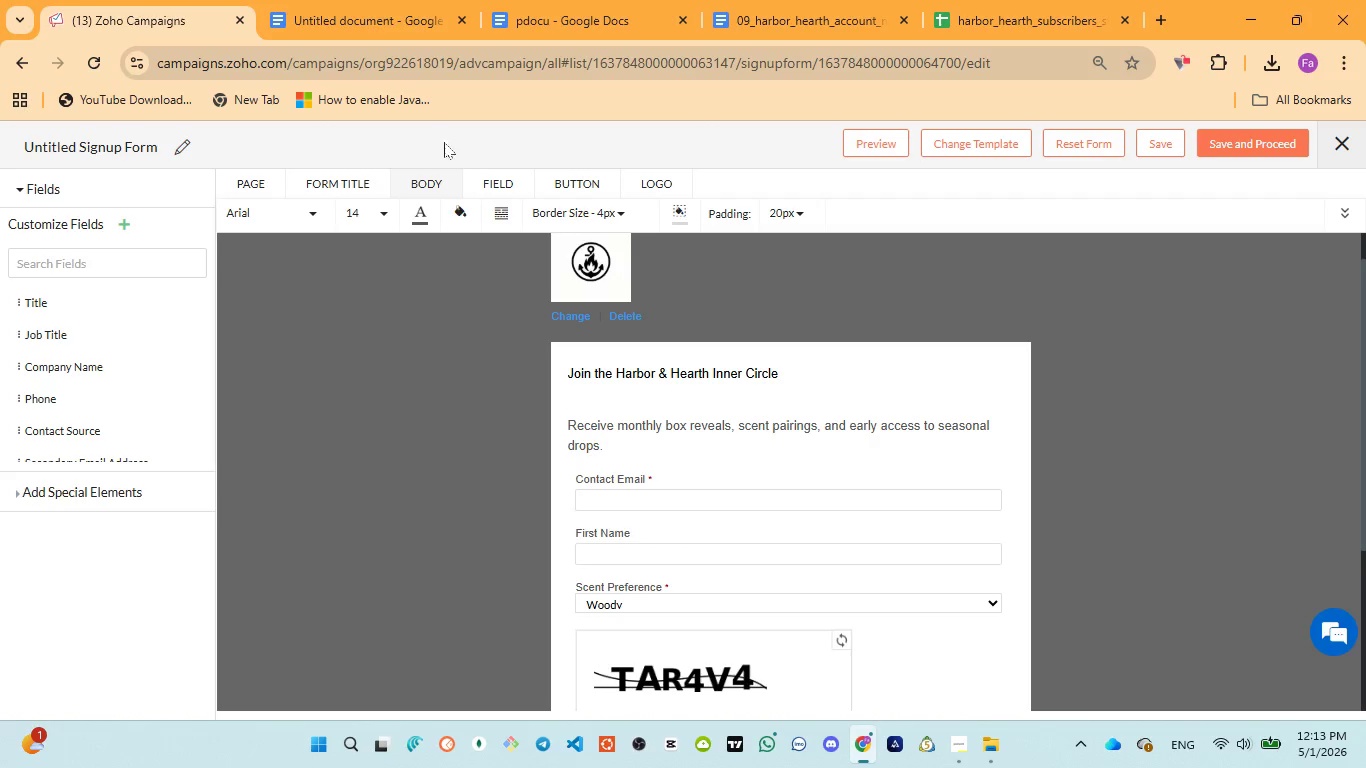 
left_click([367, 13])
 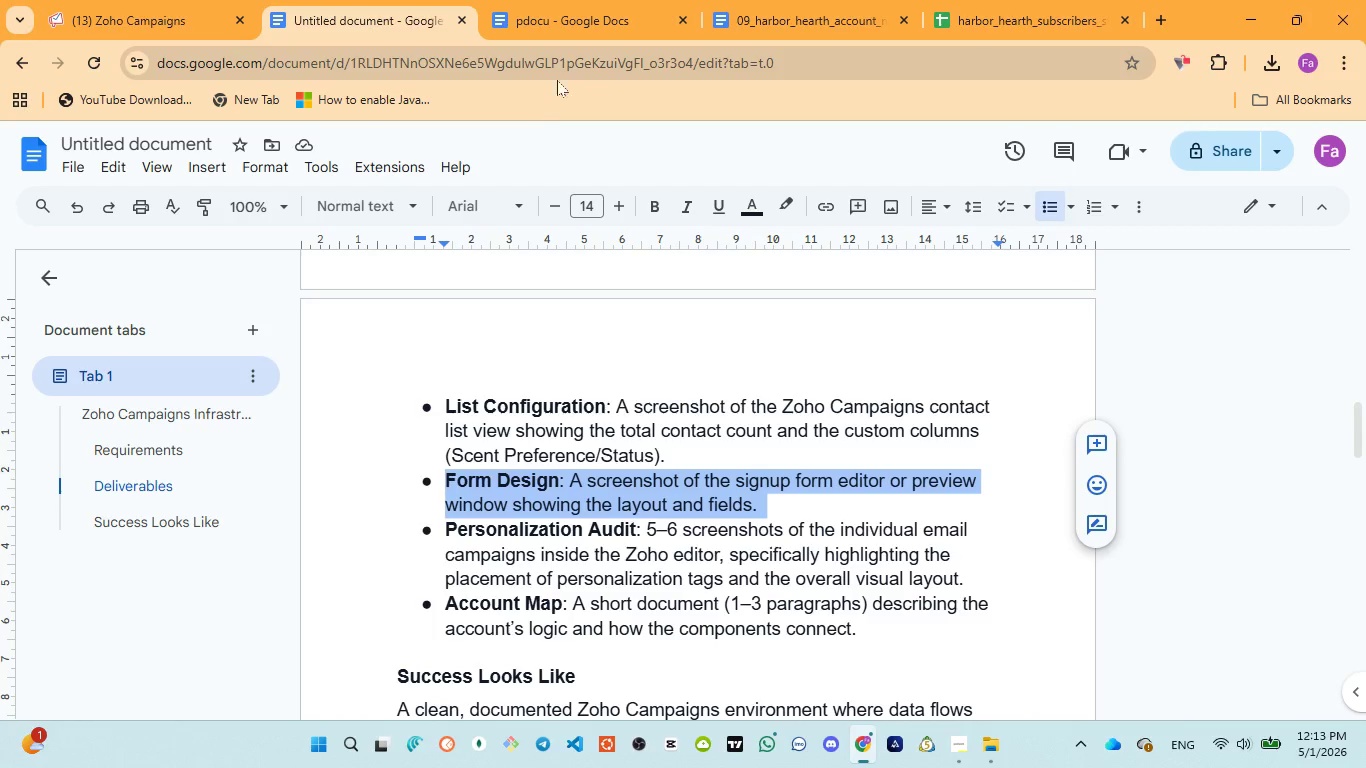 
left_click([565, 27])
 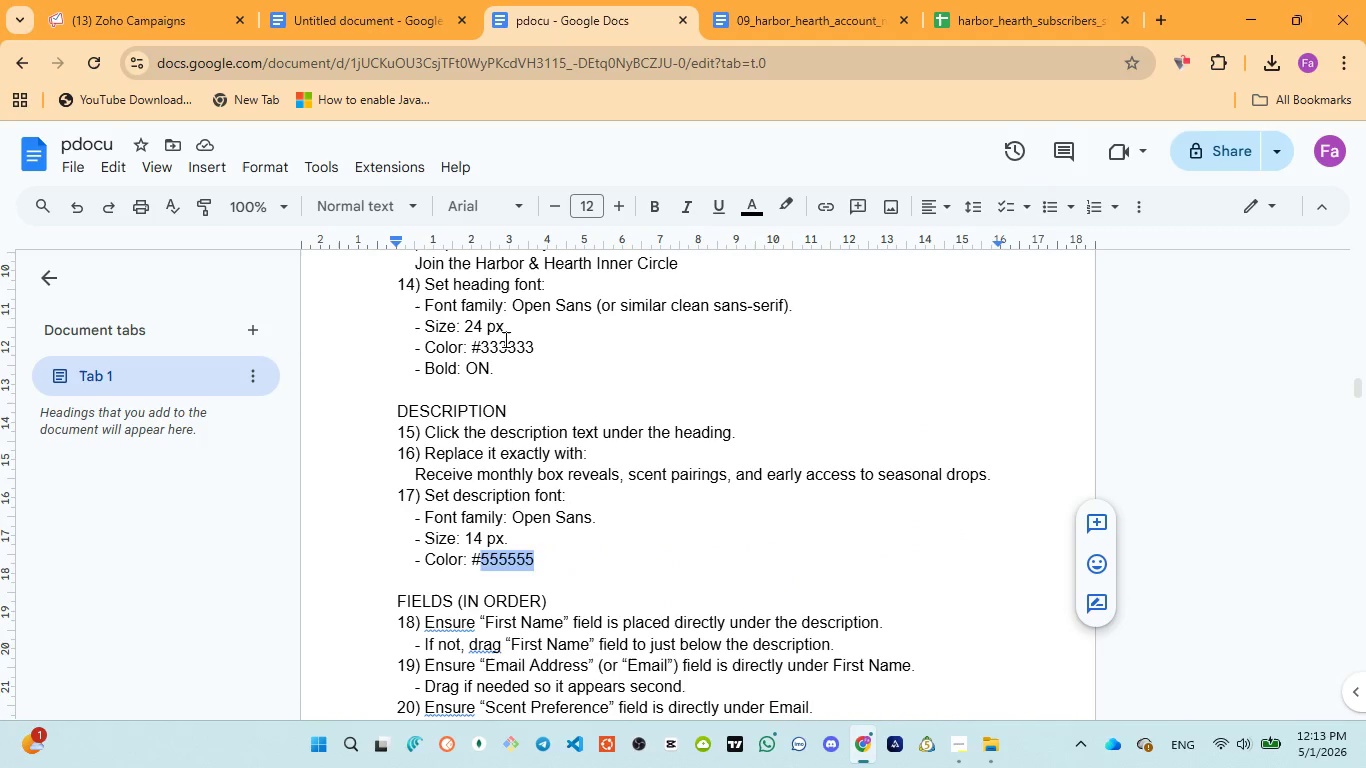 
double_click([503, 337])
 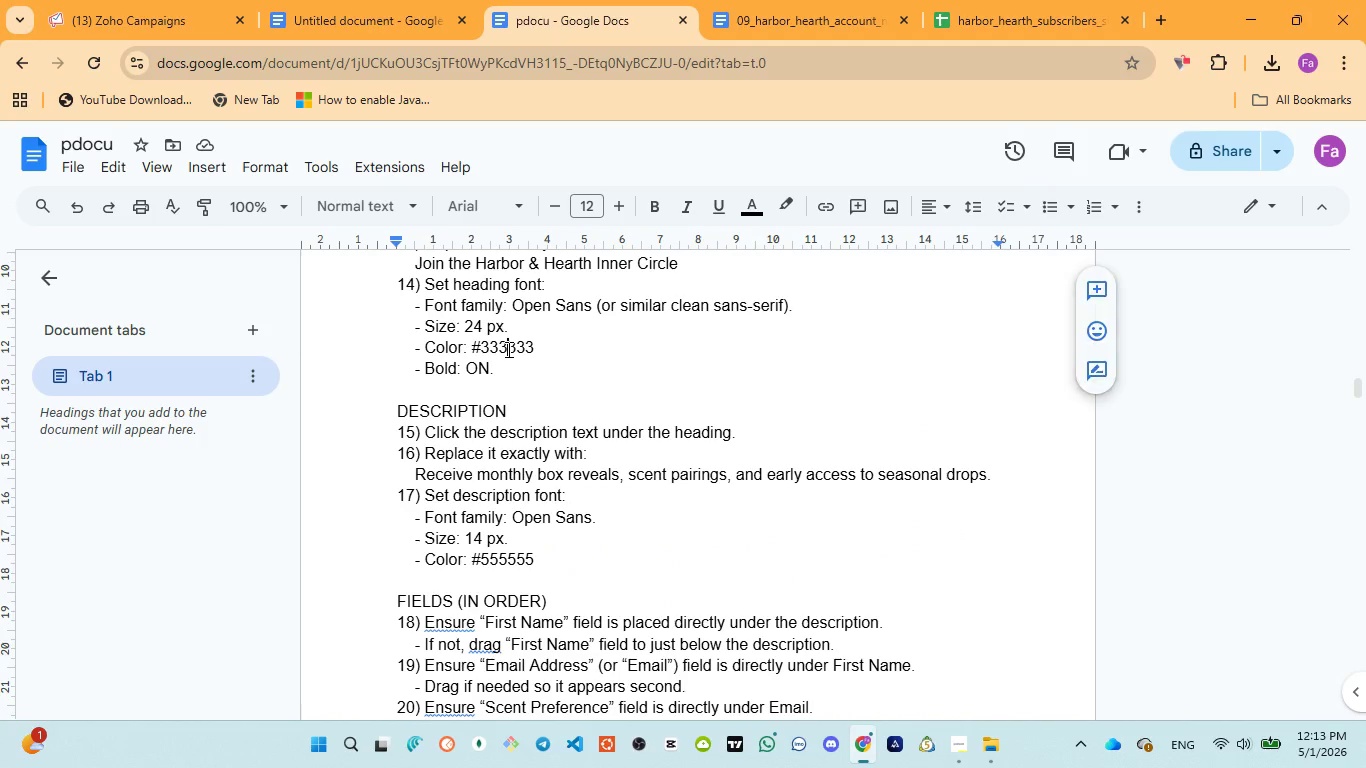 
double_click([507, 349])
 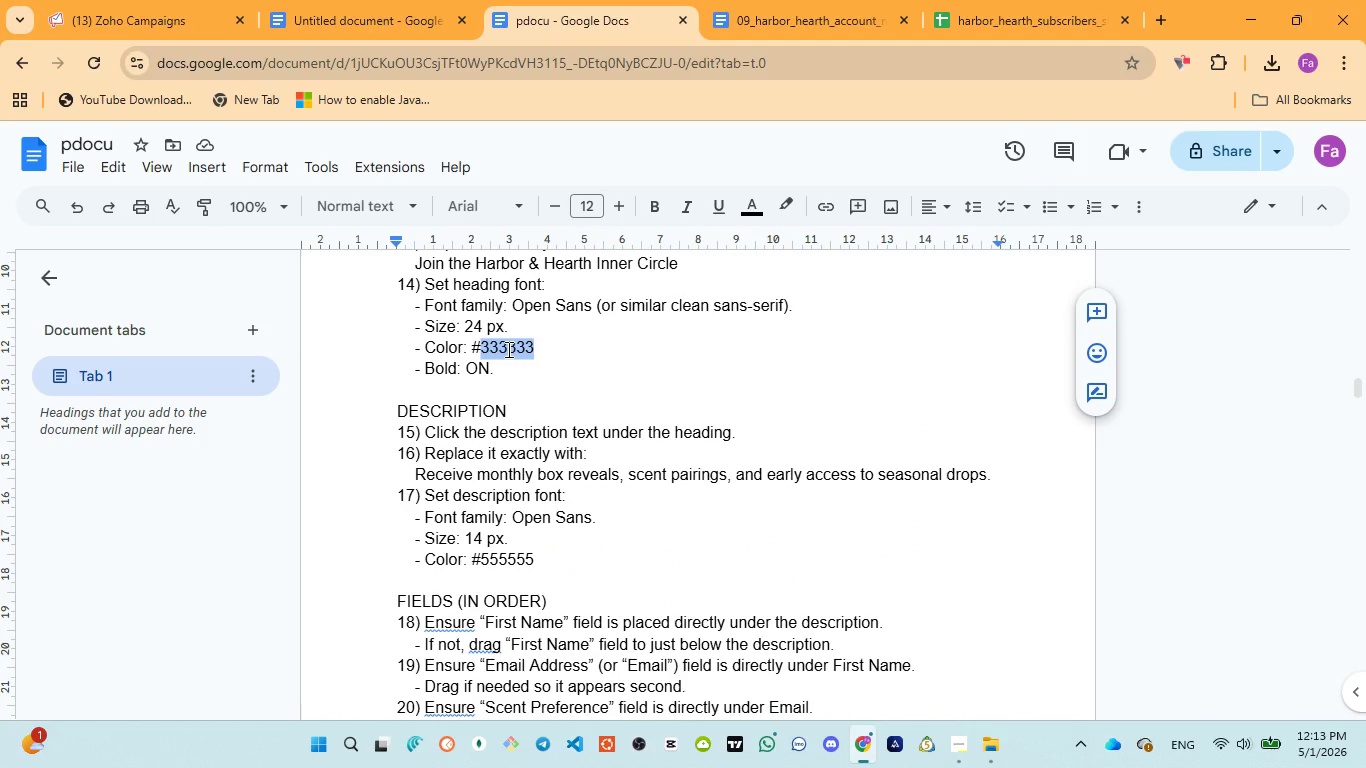 
key(Control+C)
 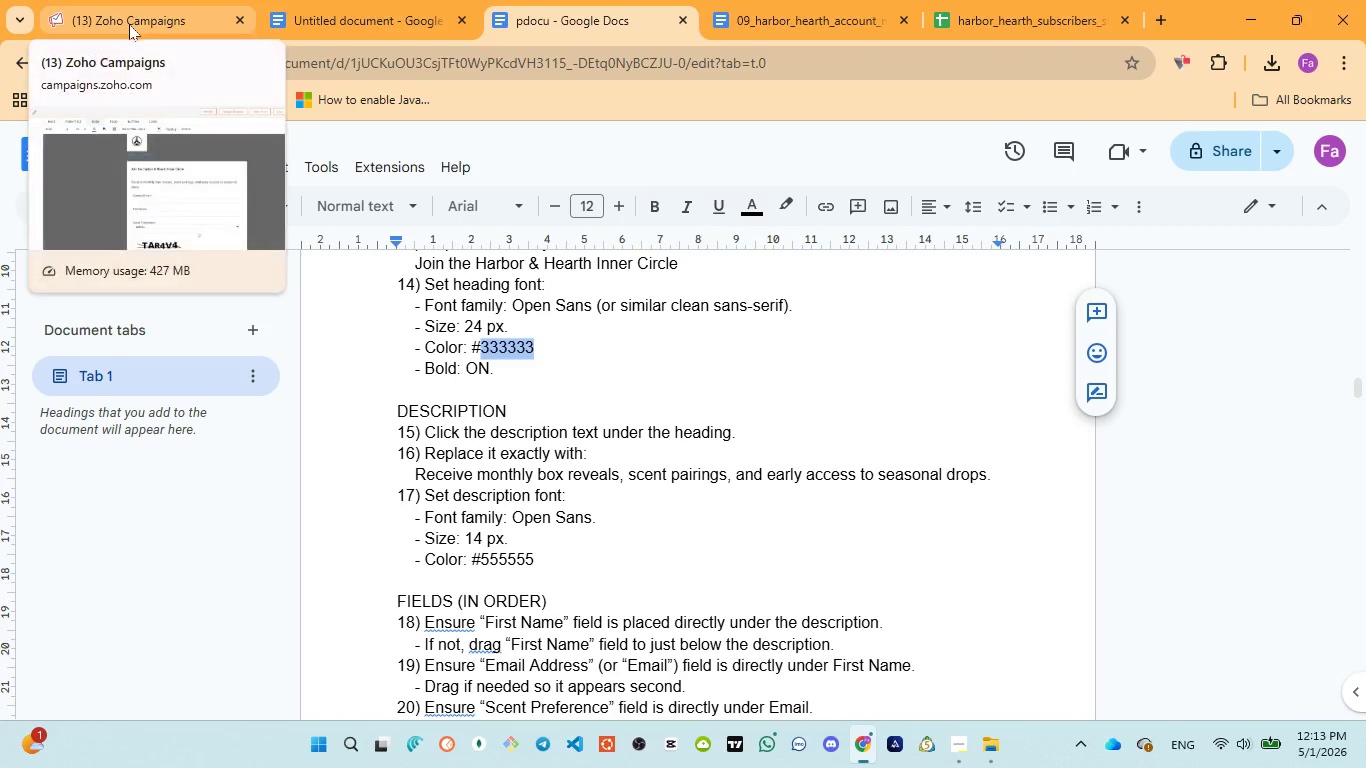 
left_click([129, 24])
 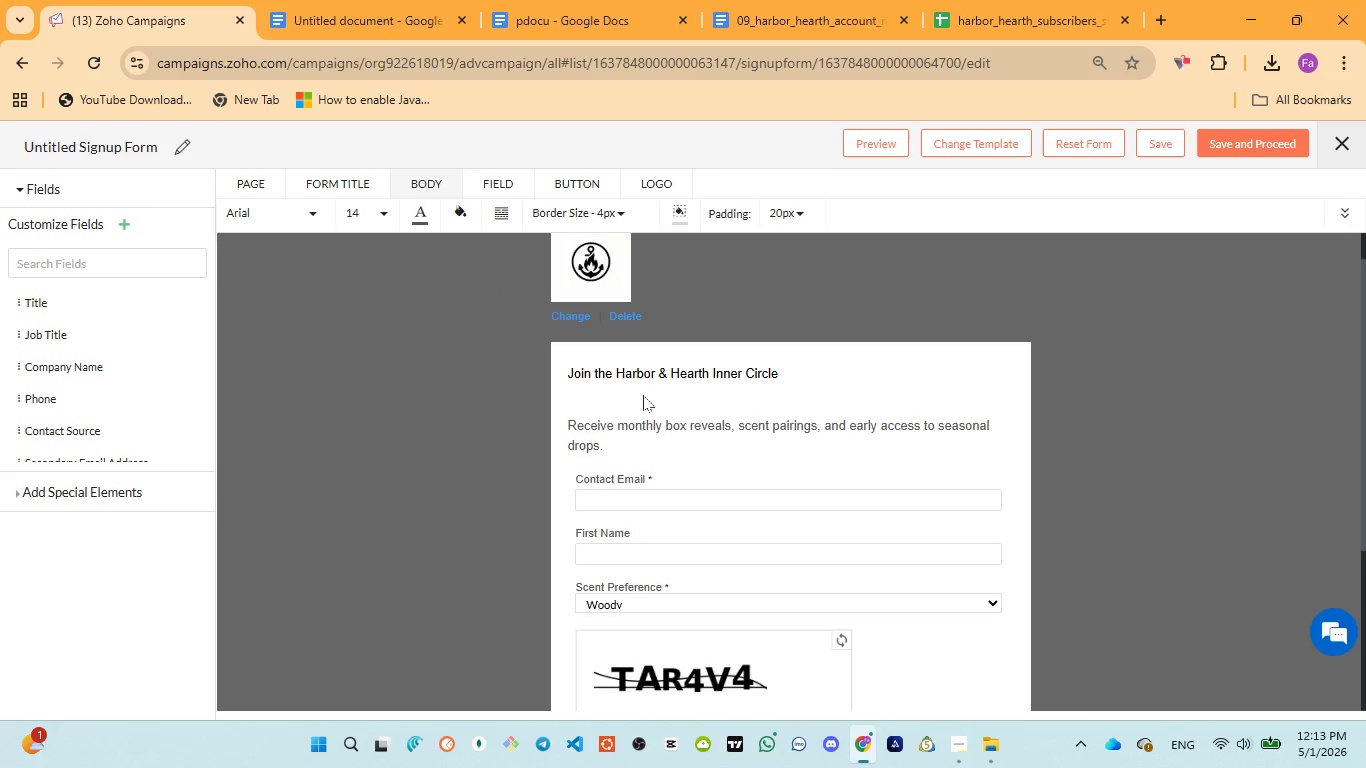 
left_click([642, 377])
 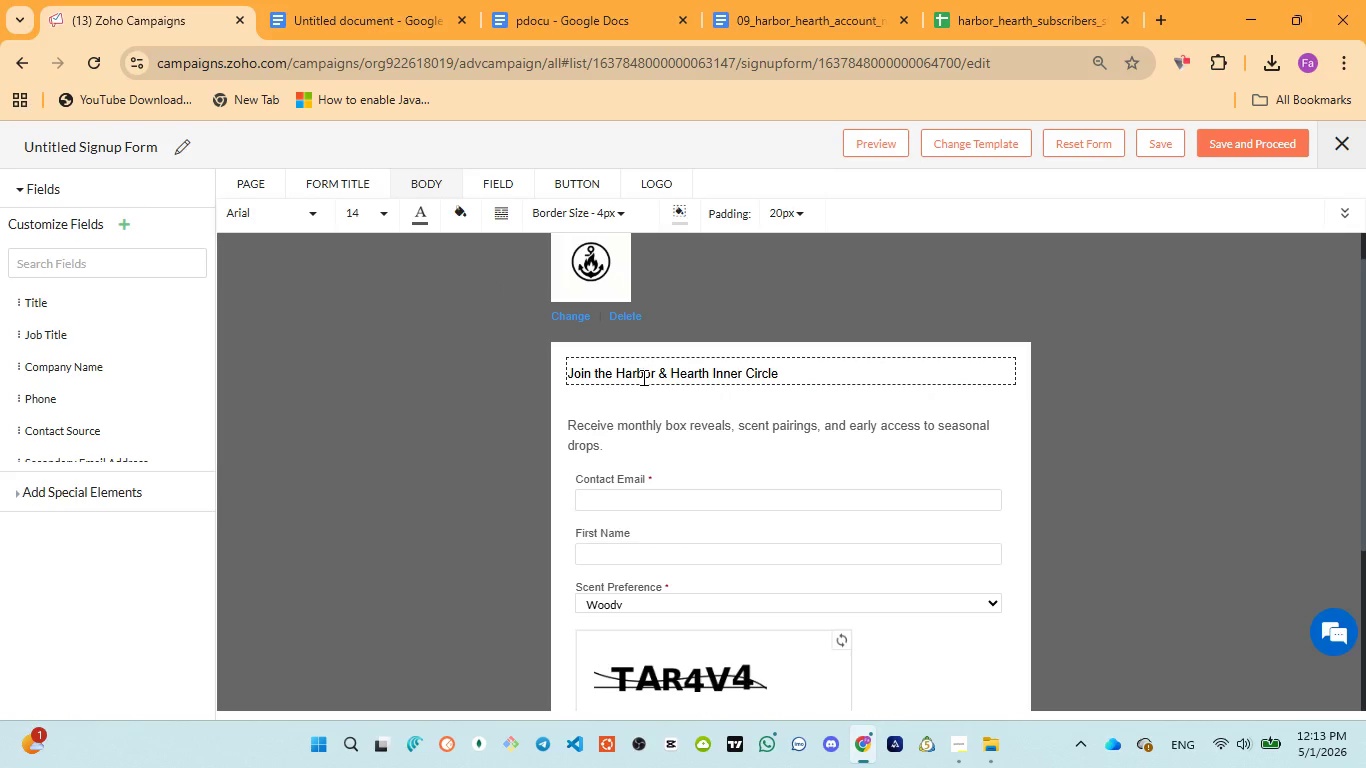 
key(Control+A)
 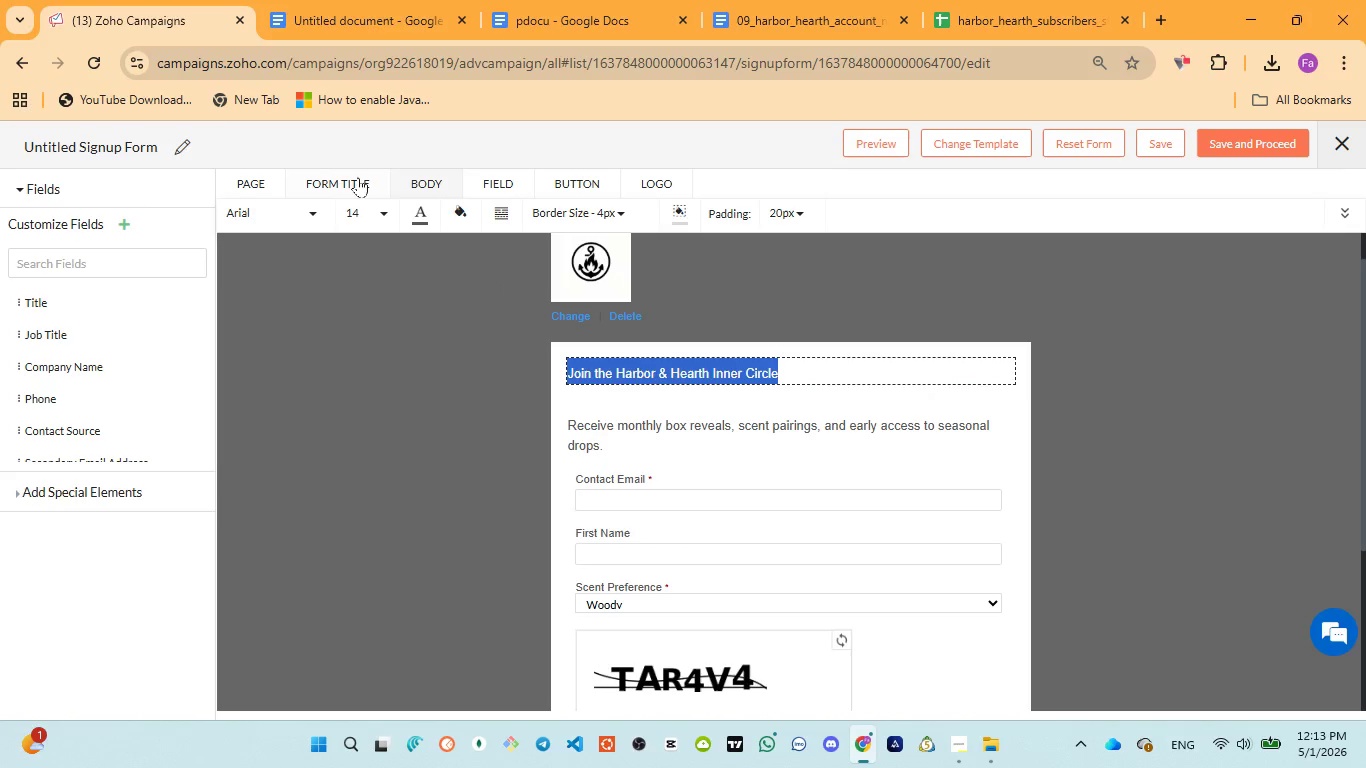 
left_click([355, 176])
 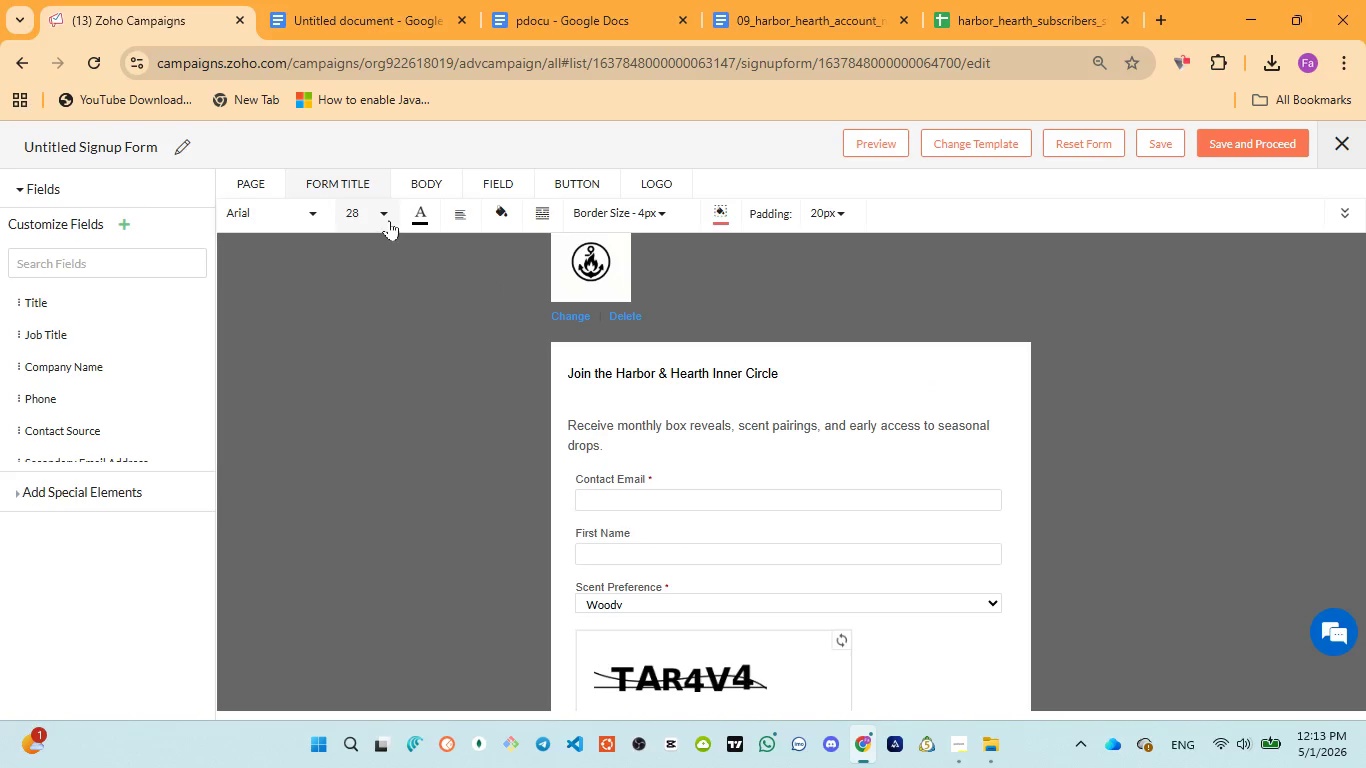 
left_click([384, 216])
 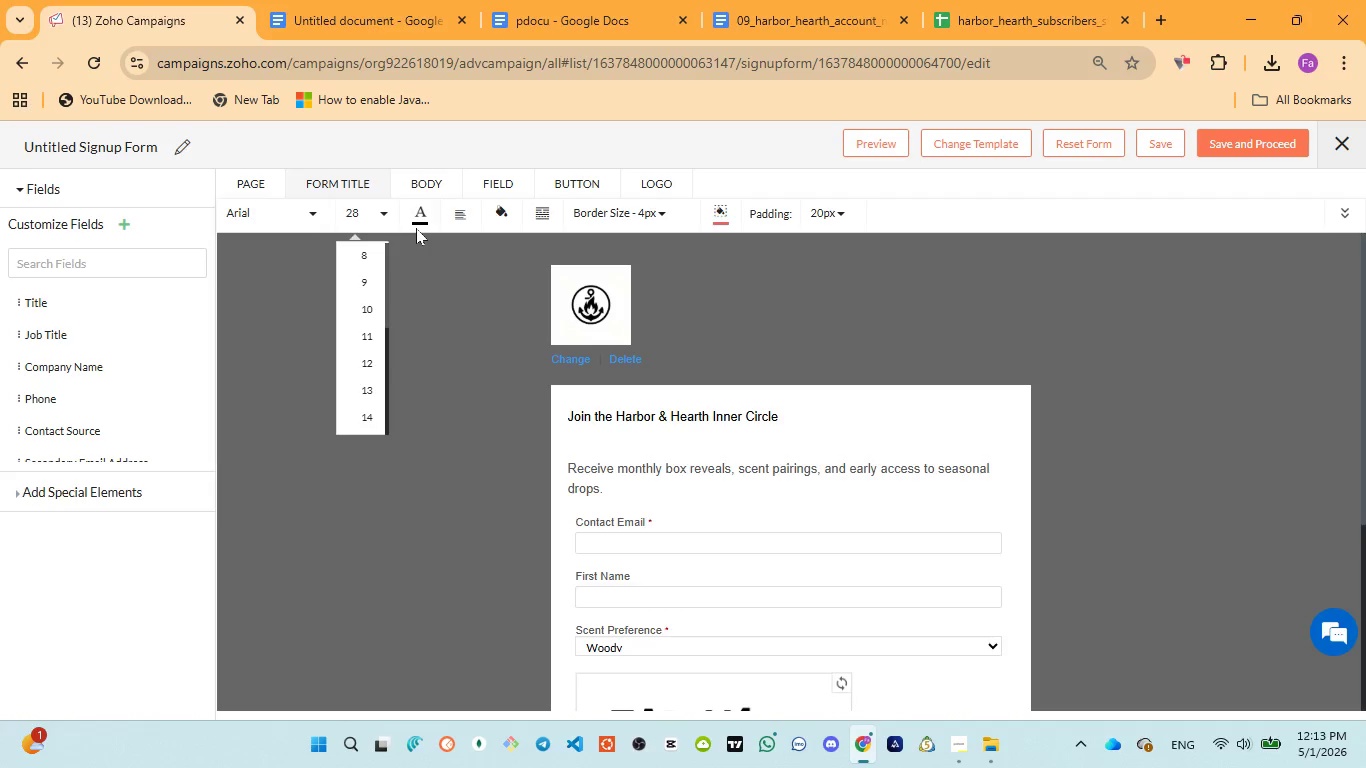 
left_click([425, 222])
 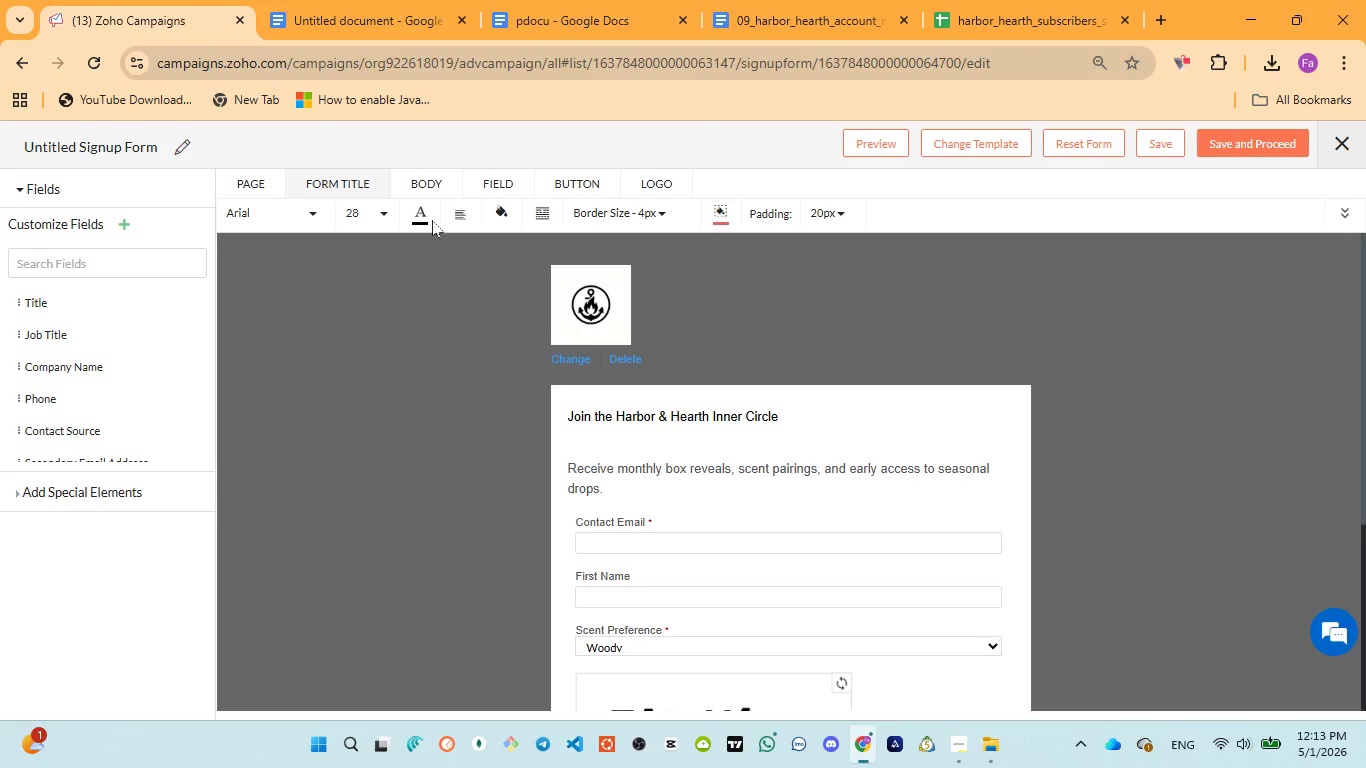 
left_click([424, 211])
 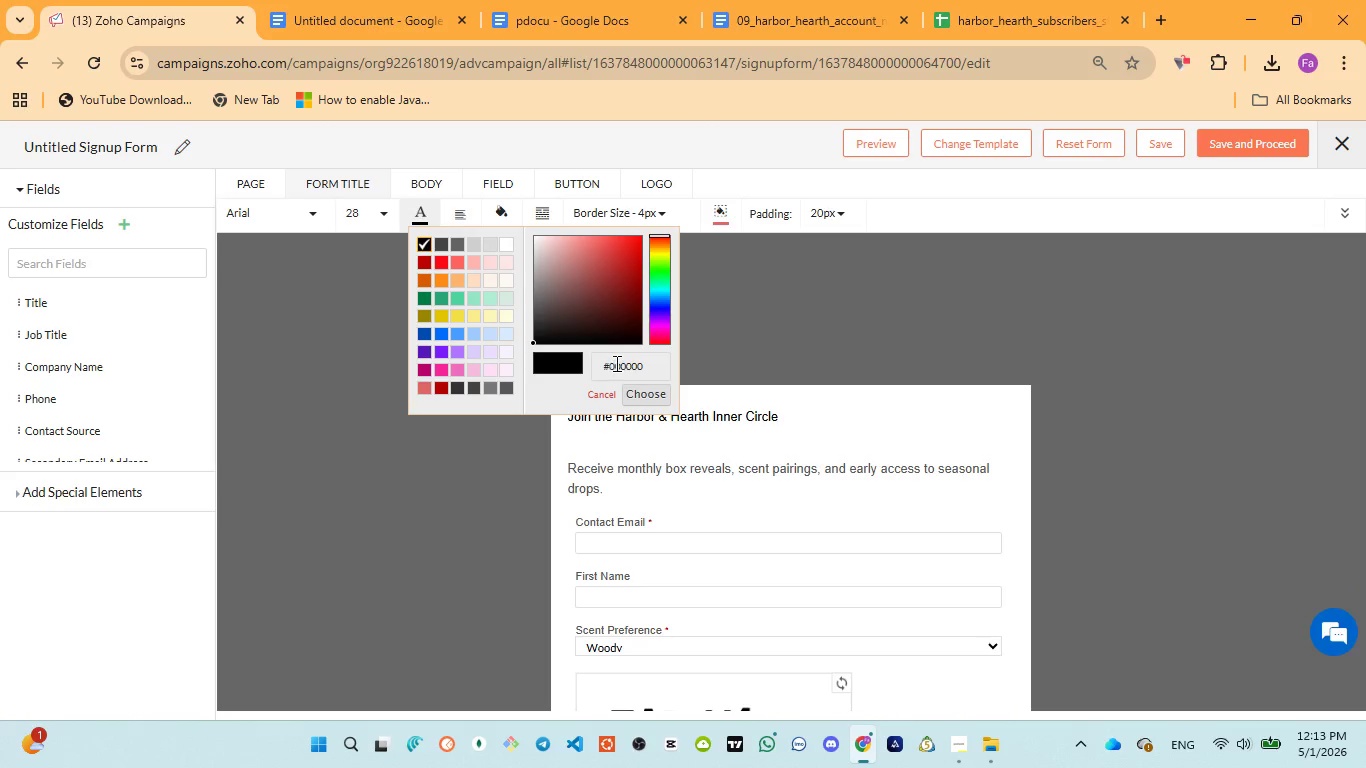 
double_click([615, 363])
 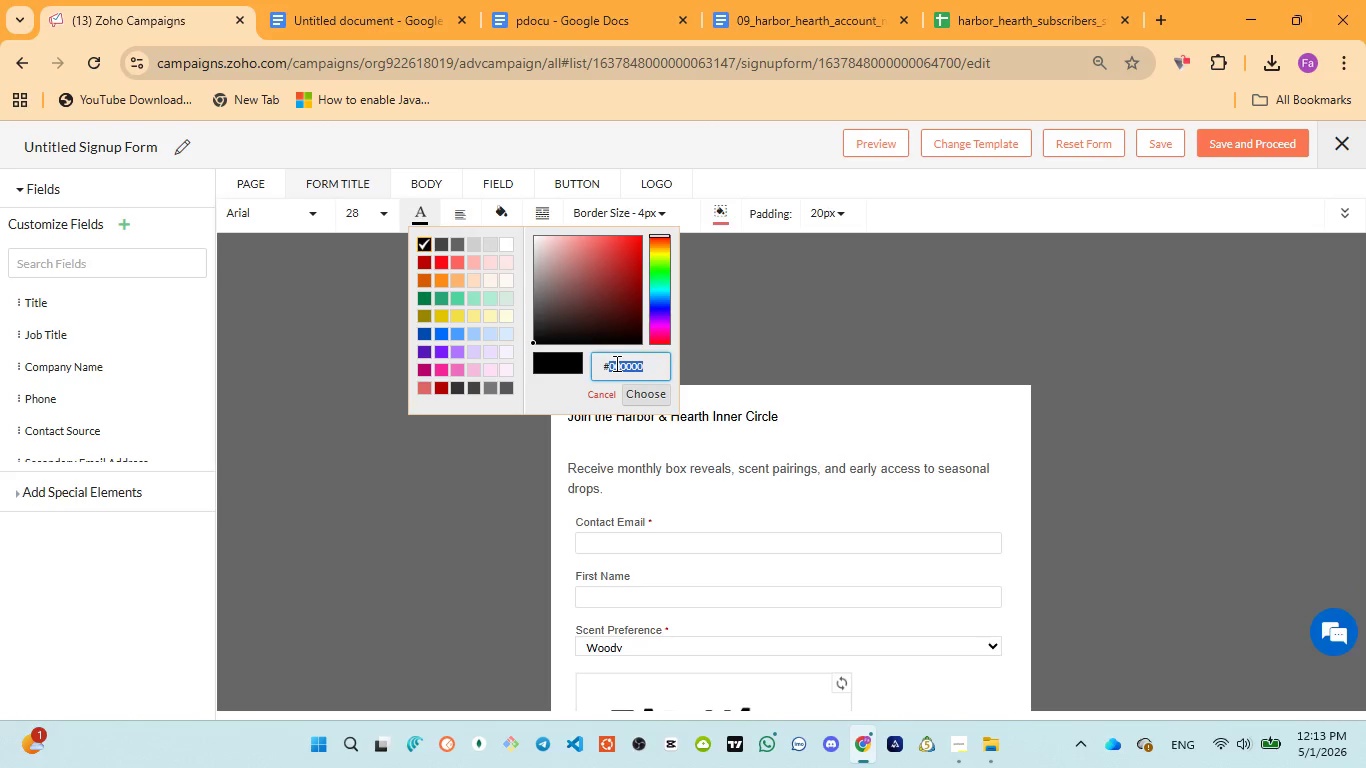 
key(Control+V)
 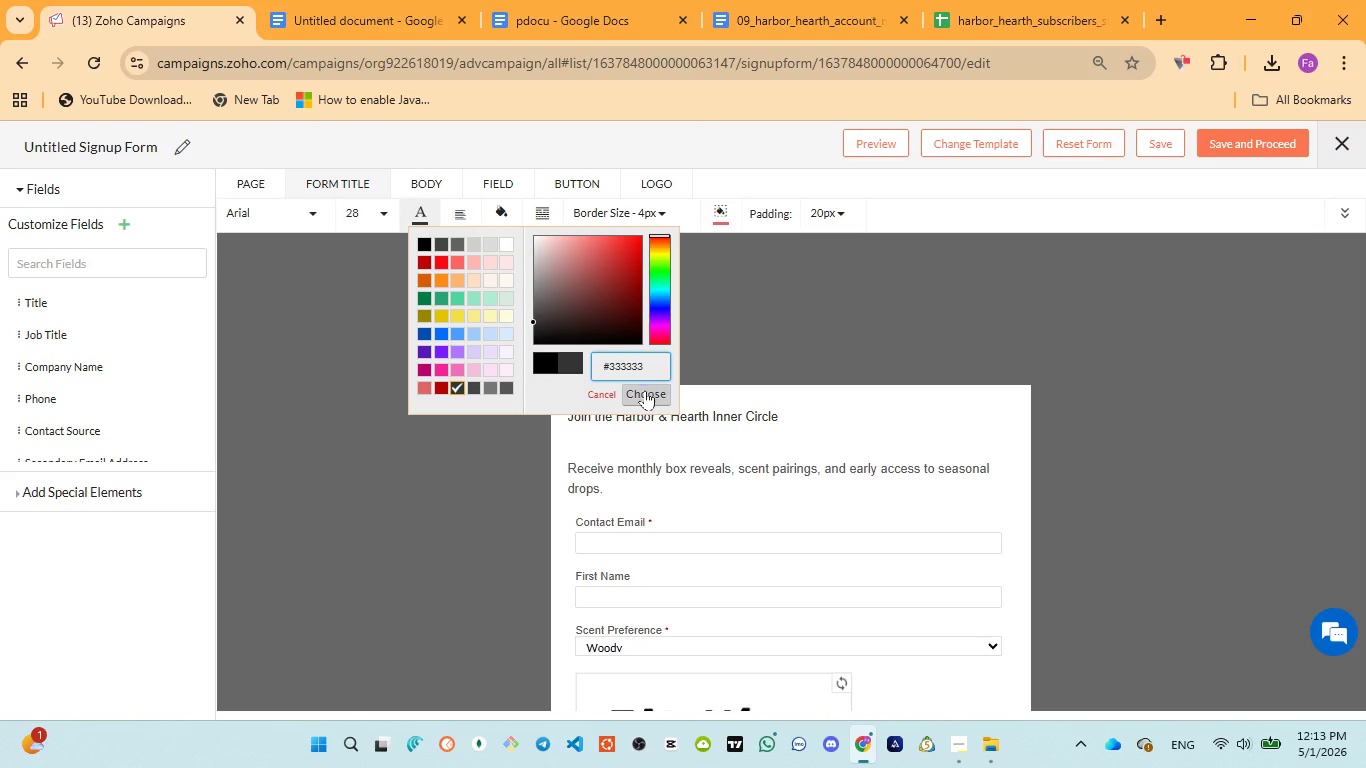 
left_click([645, 391])
 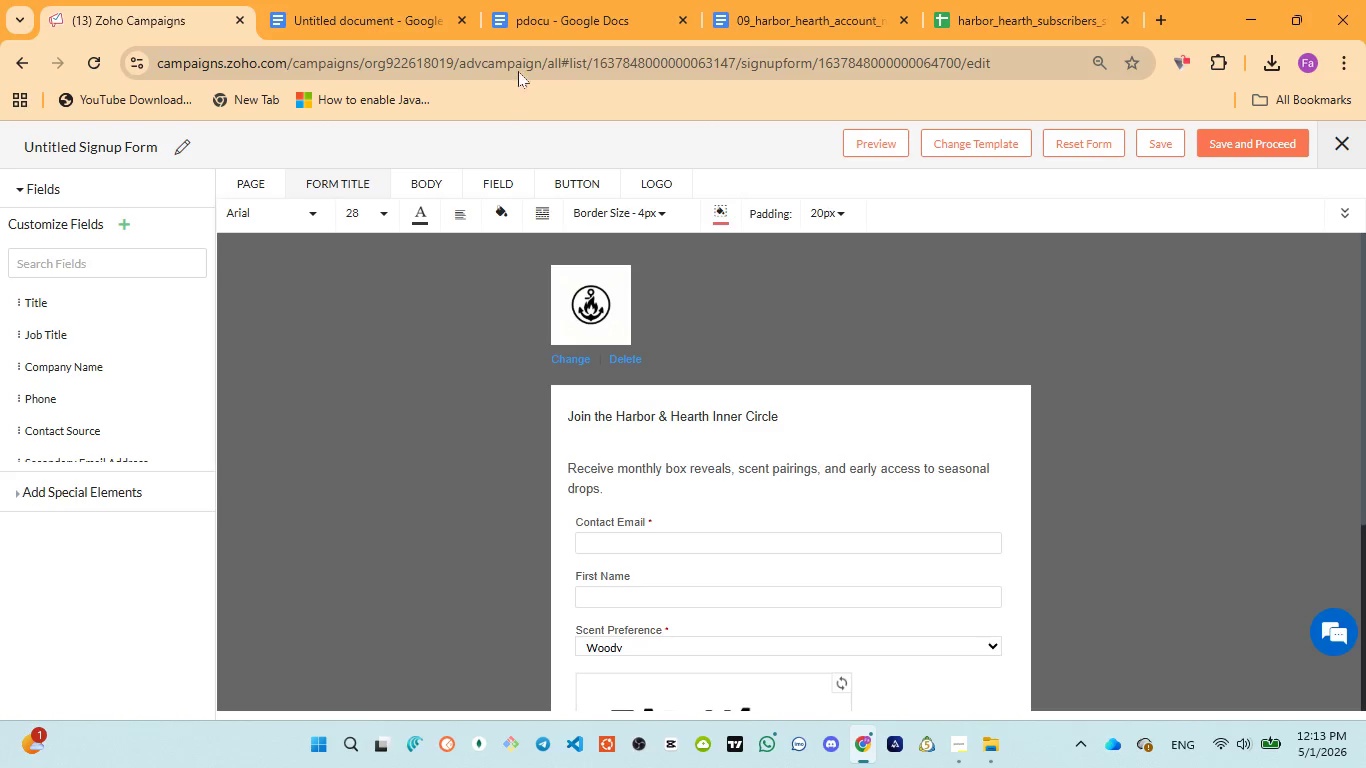 
left_click([533, 18])
 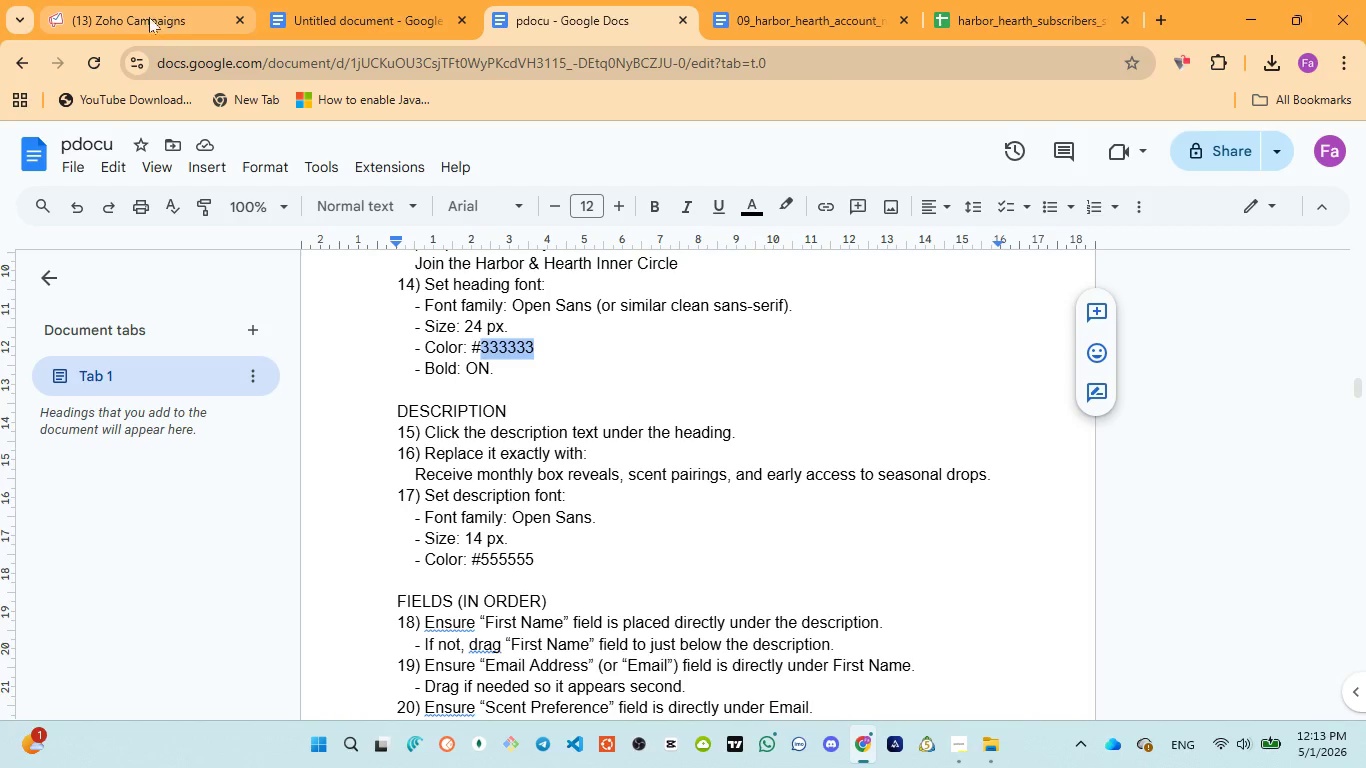 
left_click([148, 16])
 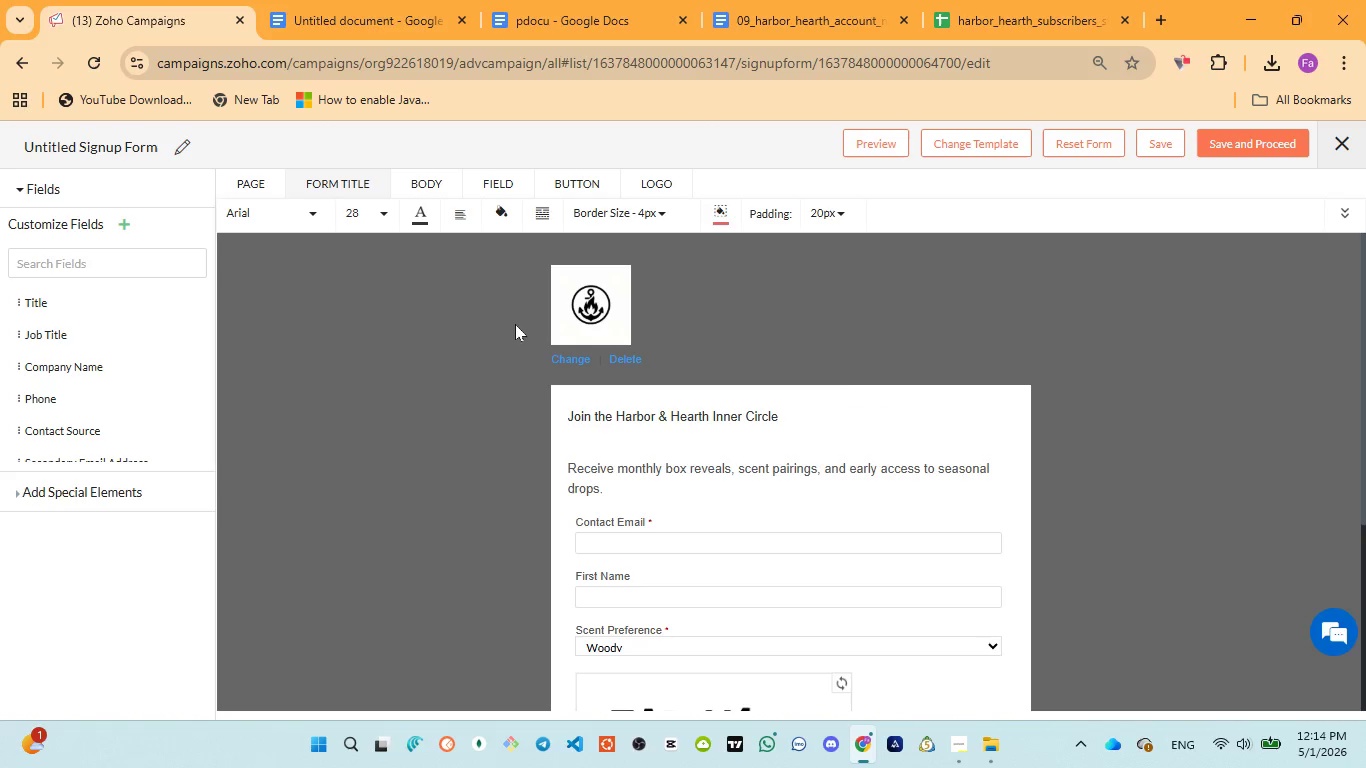 
wait(11.52)
 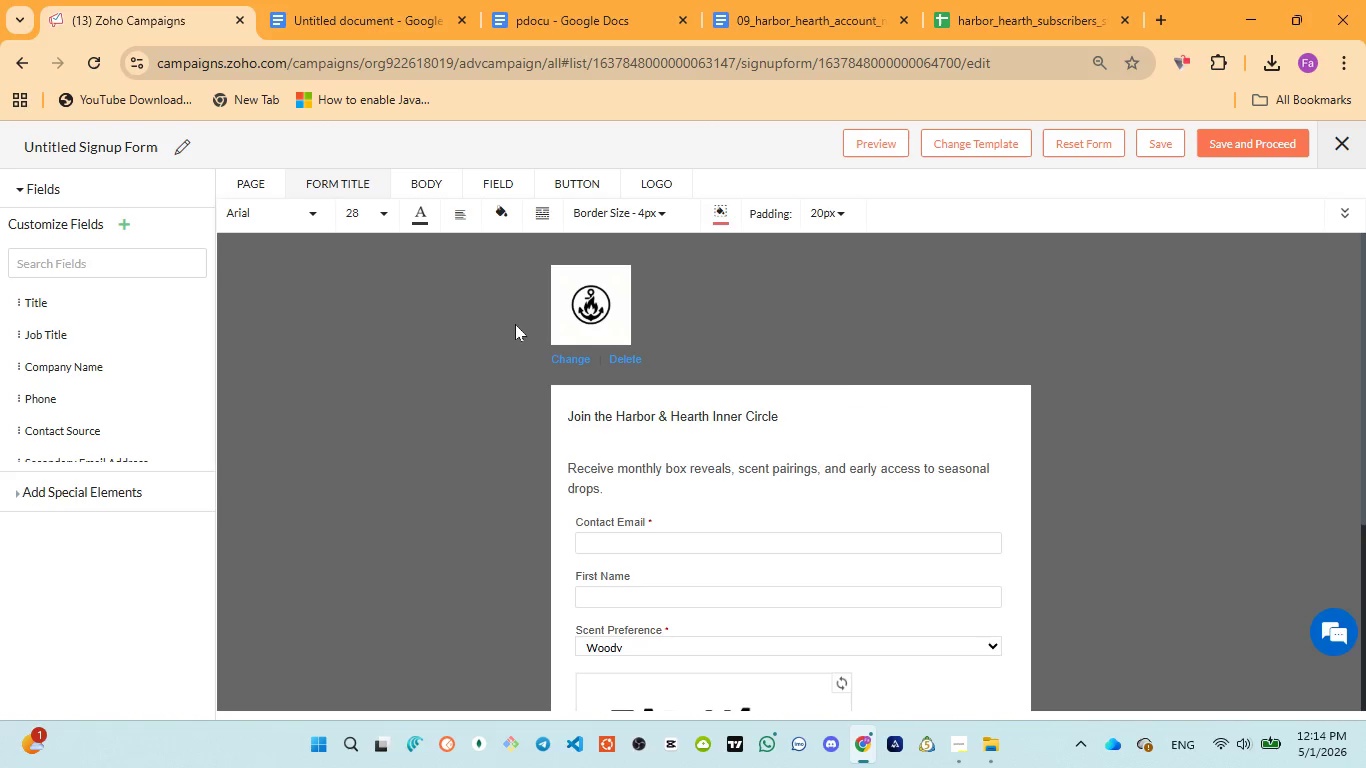 
left_click([713, 407])
 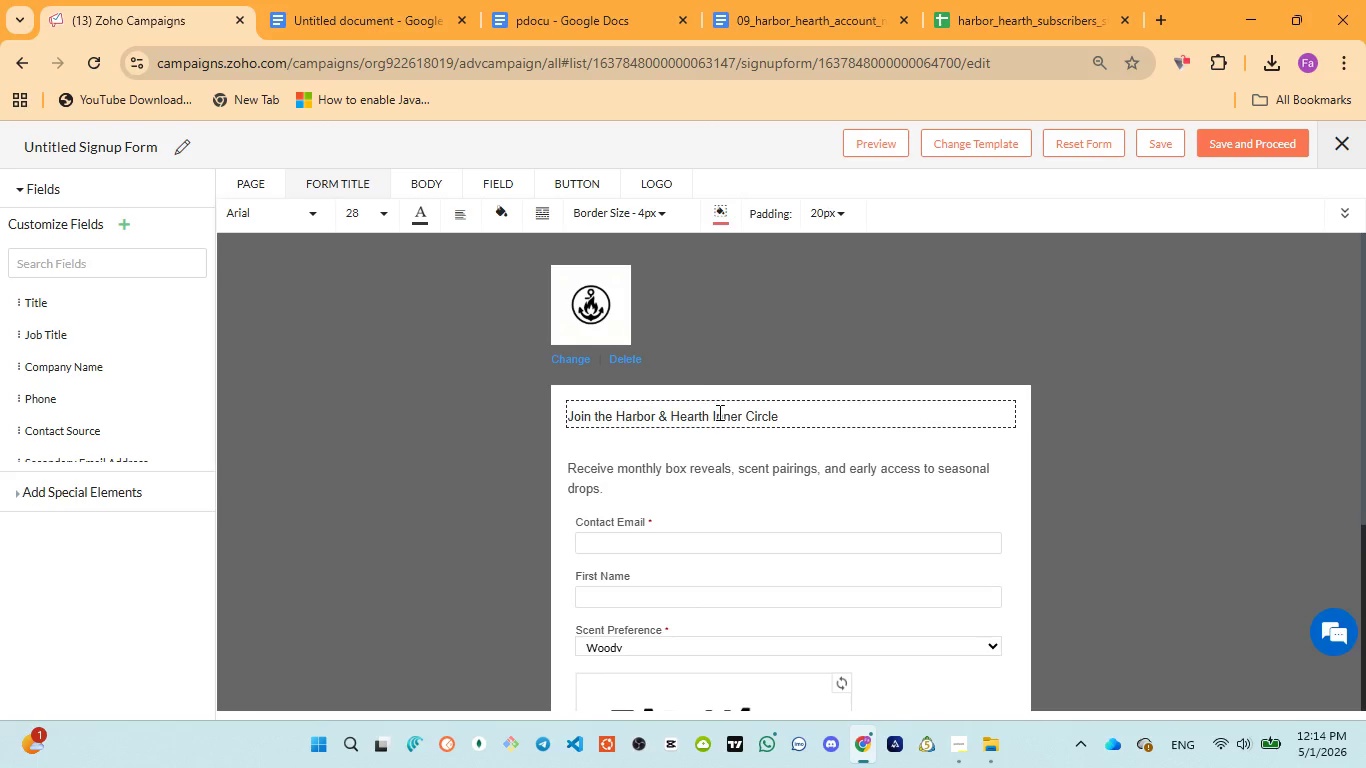 
key(Control+A)
 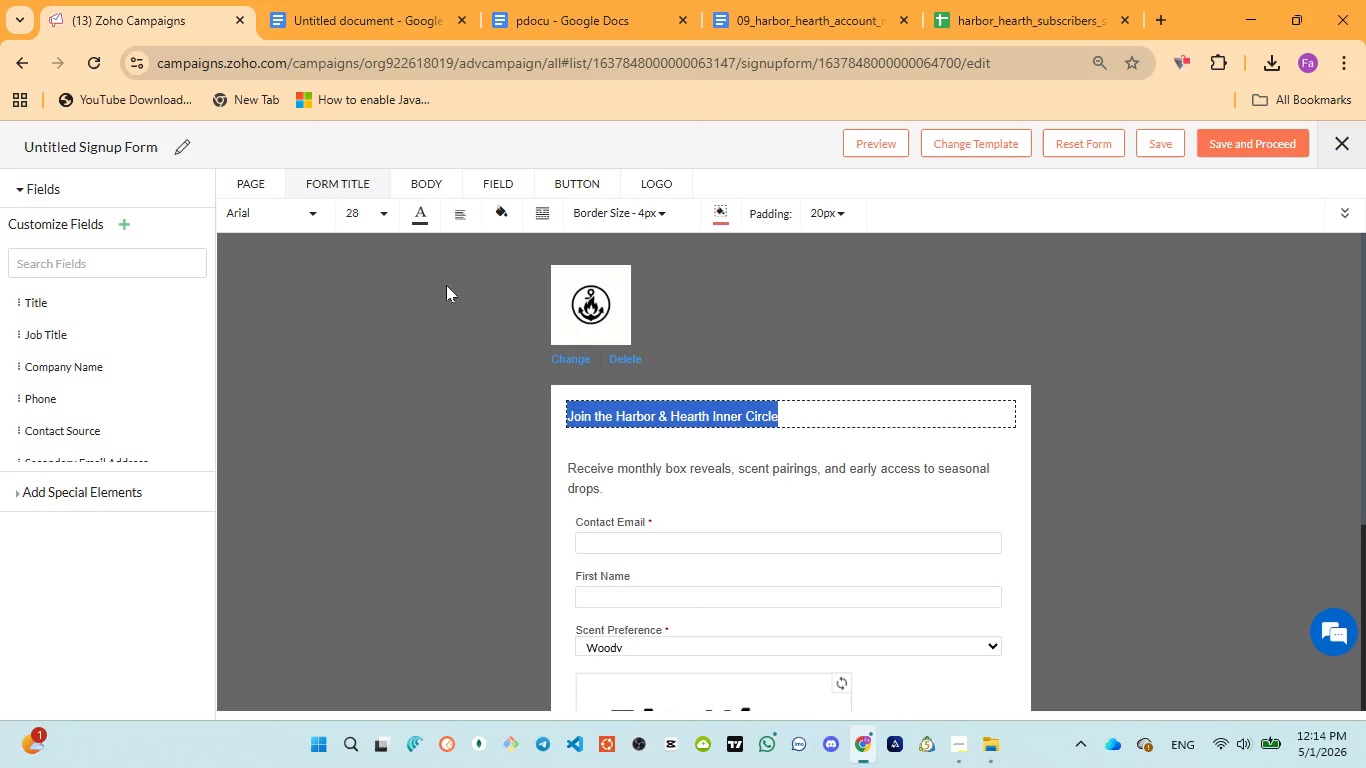 
mouse_move([473, 210])
 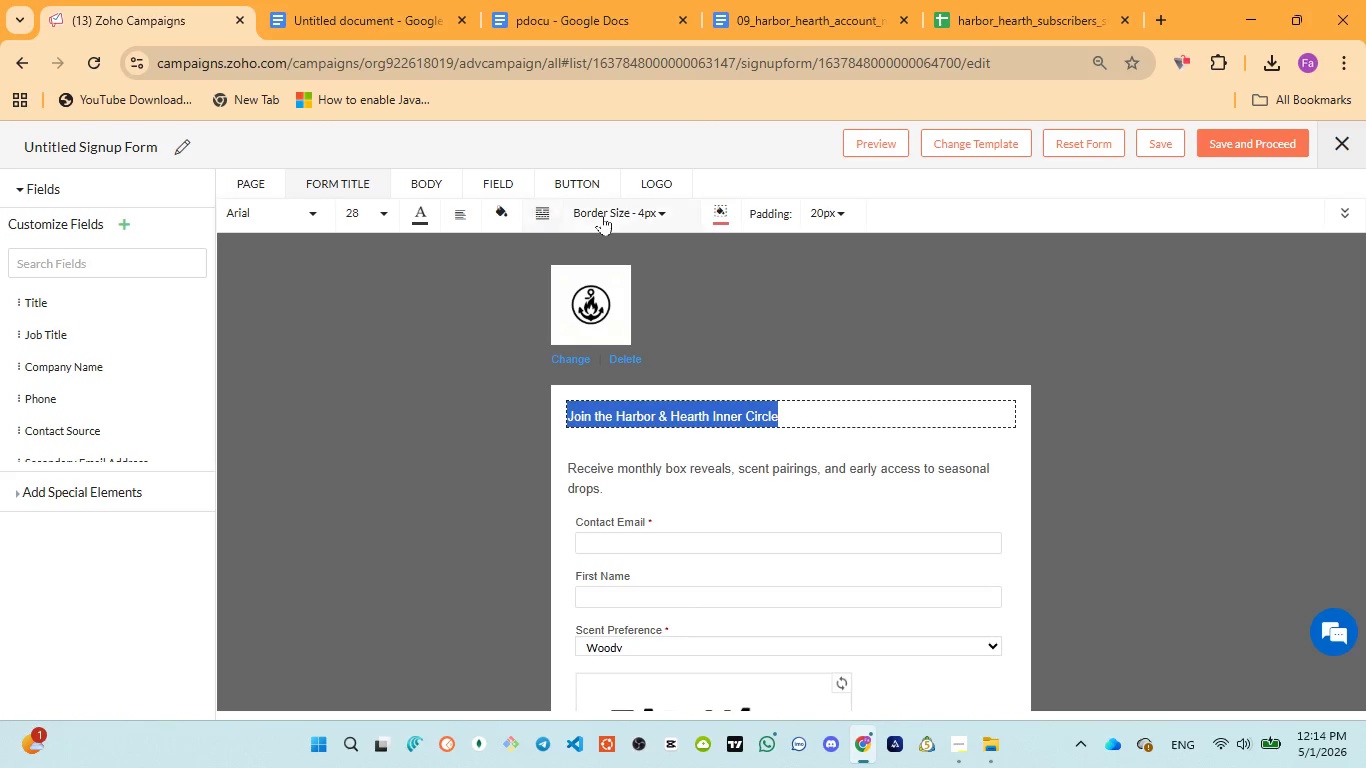 
mouse_move([731, 216])
 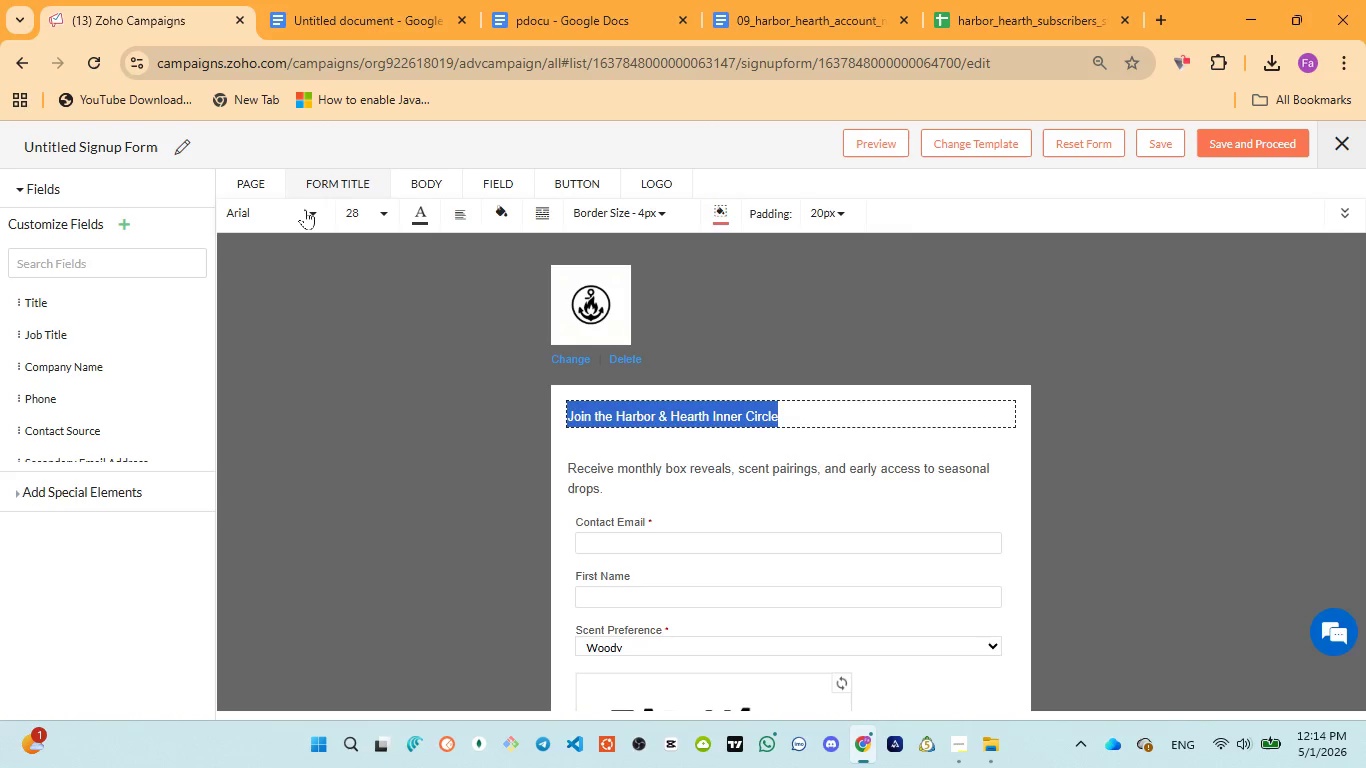 
scroll: coordinate [209, 327], scroll_direction: down, amount: 4.0
 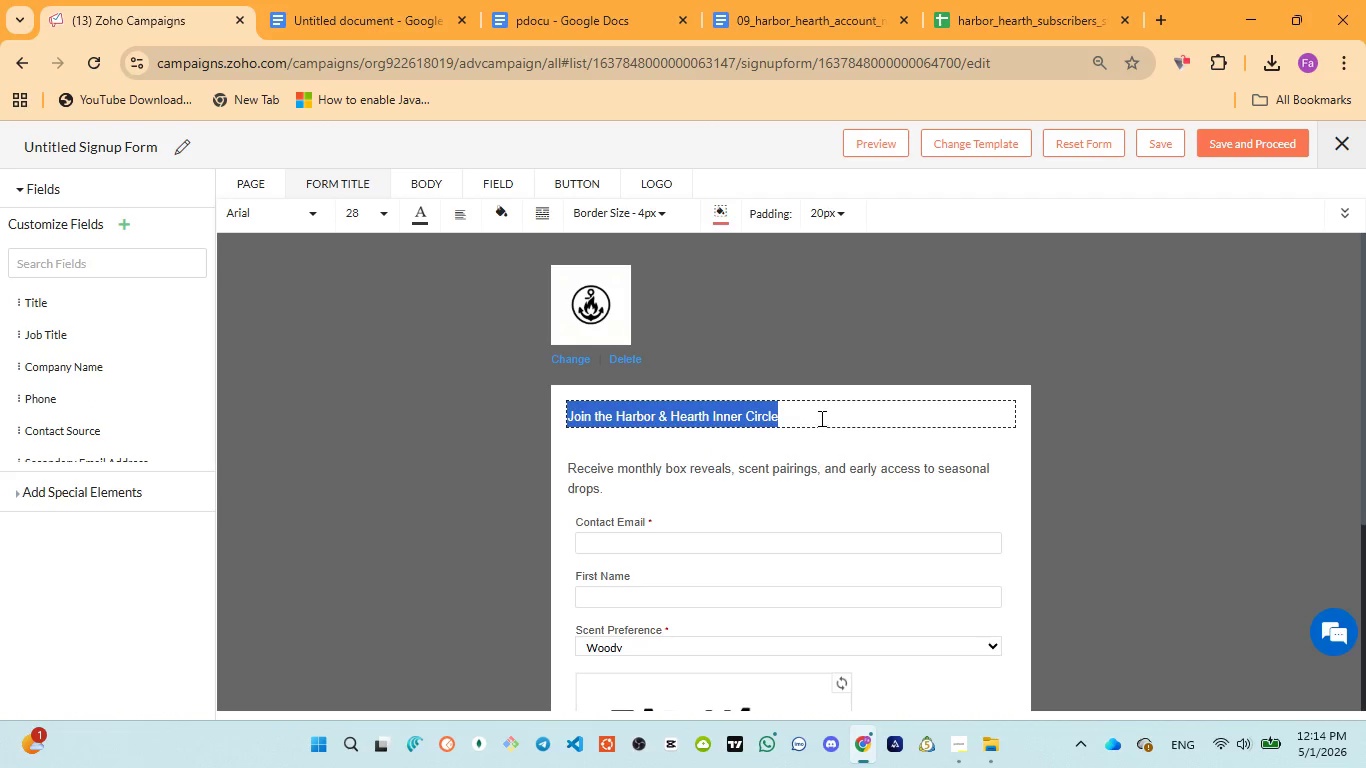 
left_click([817, 418])
 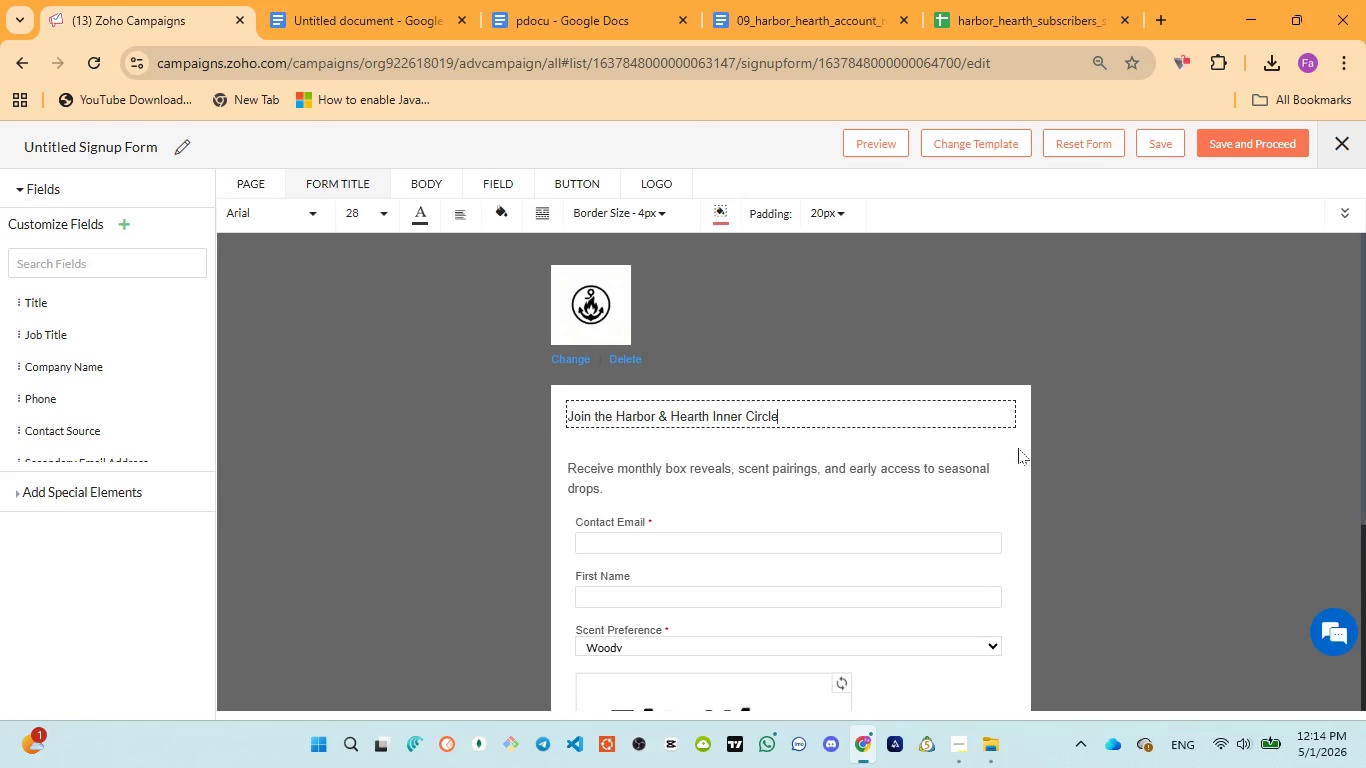 
left_click([1112, 499])
 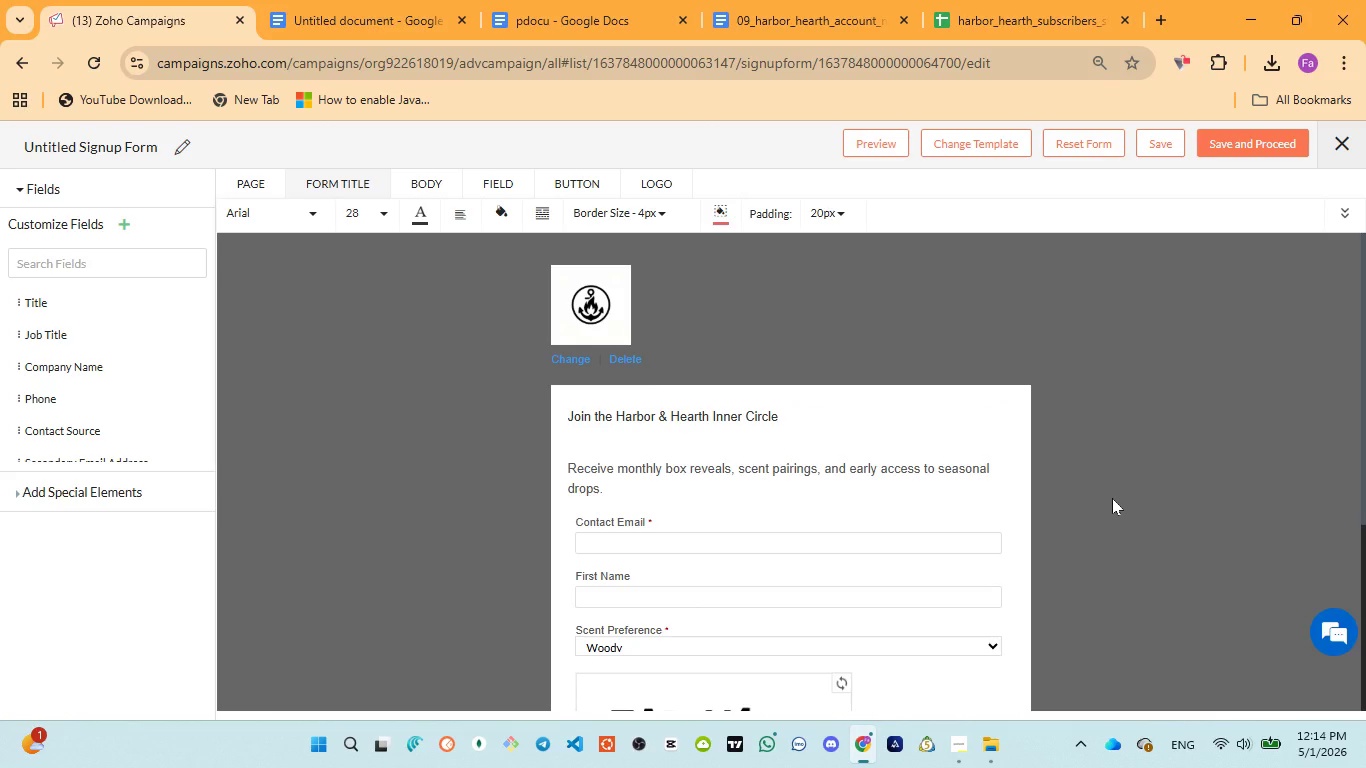 
scroll: coordinate [1112, 498], scroll_direction: down, amount: 1.0
 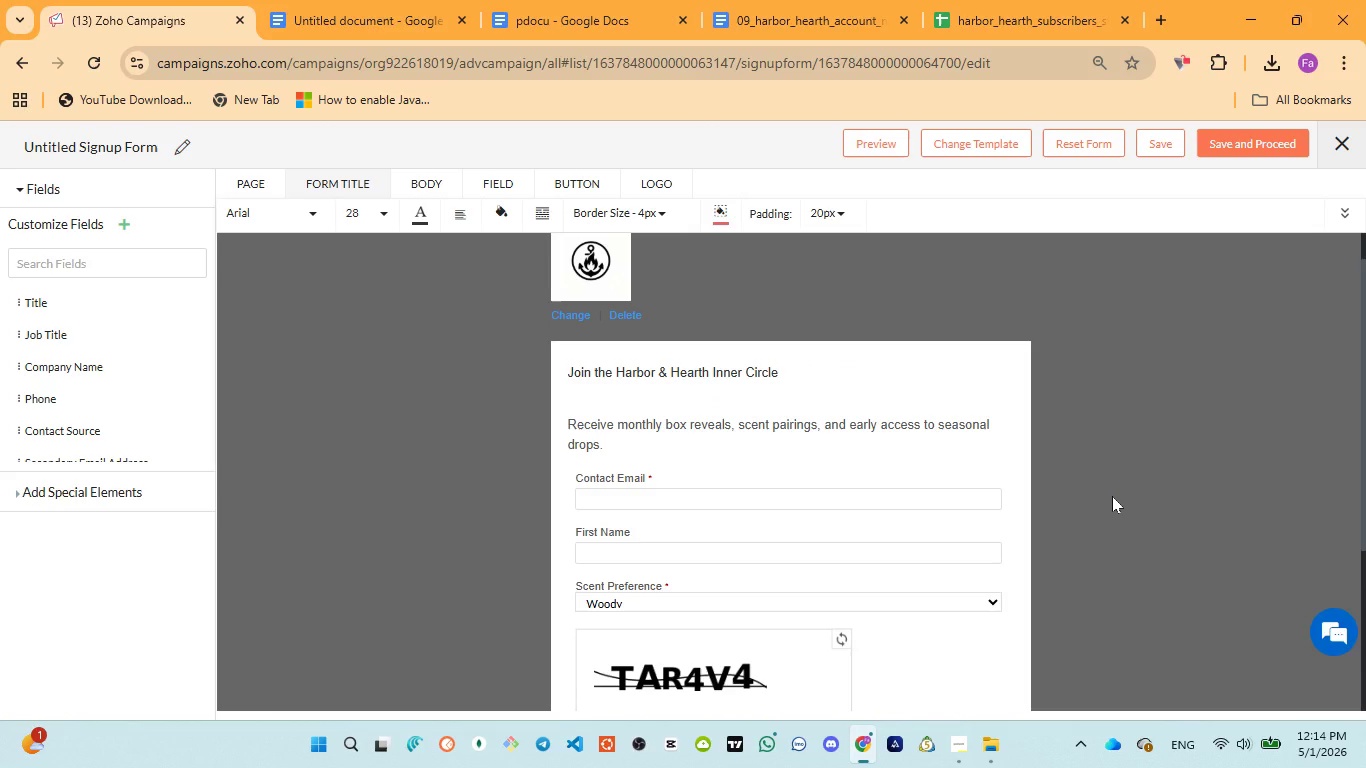 
wait(6.98)
 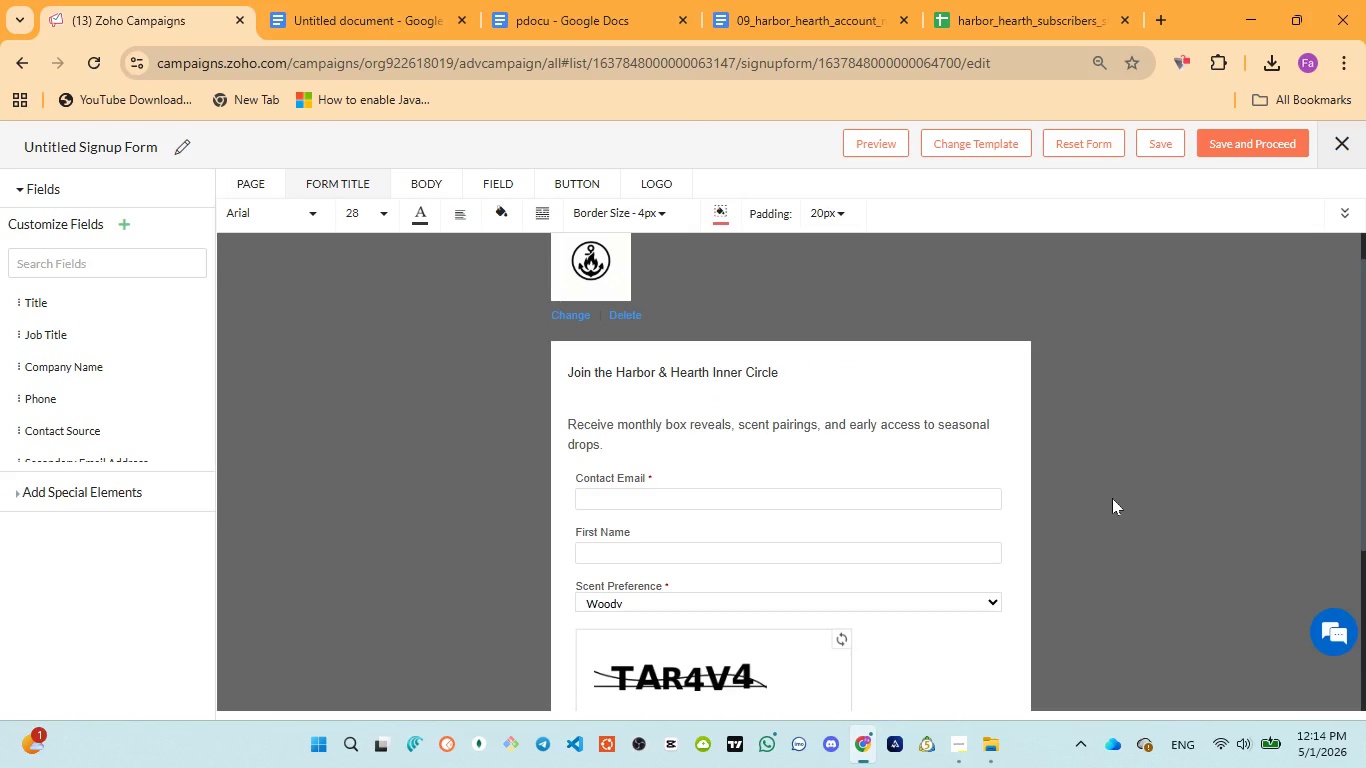 
scroll: coordinate [1112, 496], scroll_direction: down, amount: 1.0
 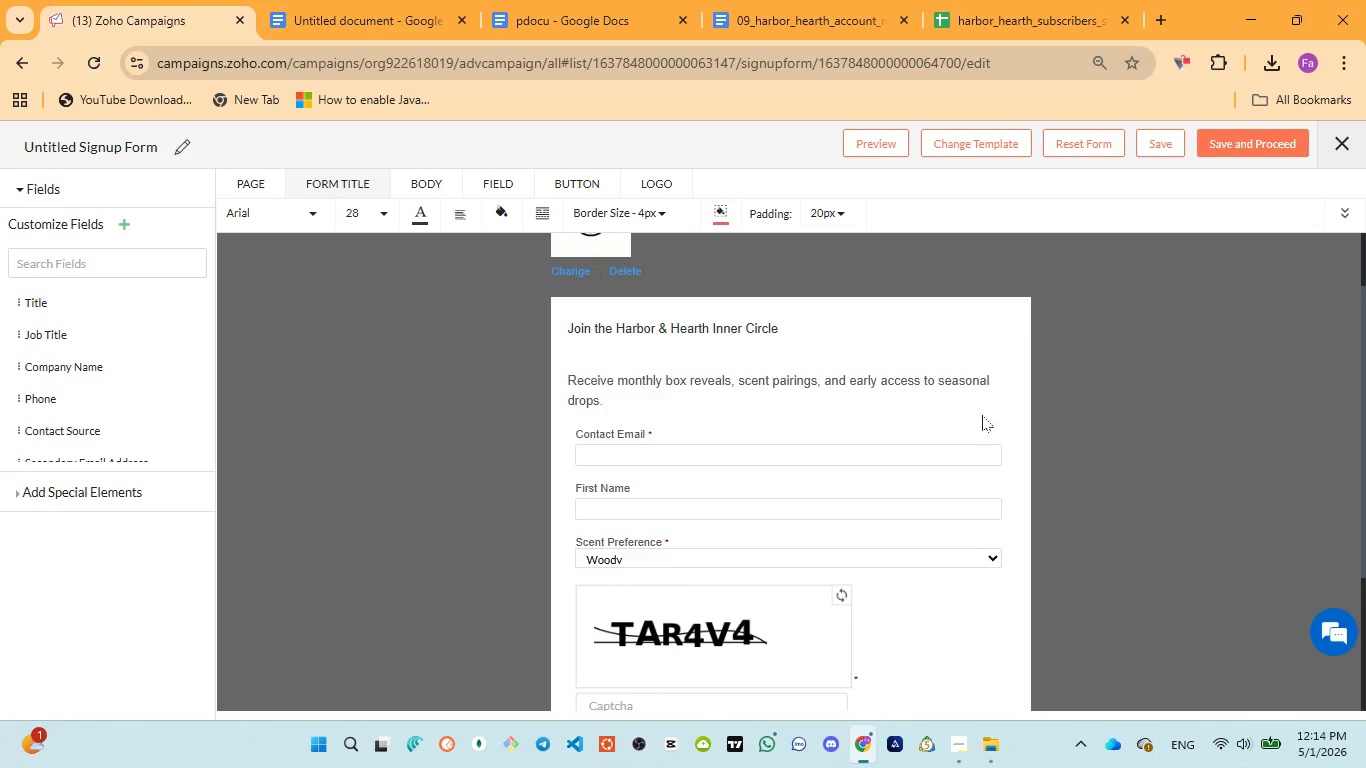 
left_click([1001, 427])
 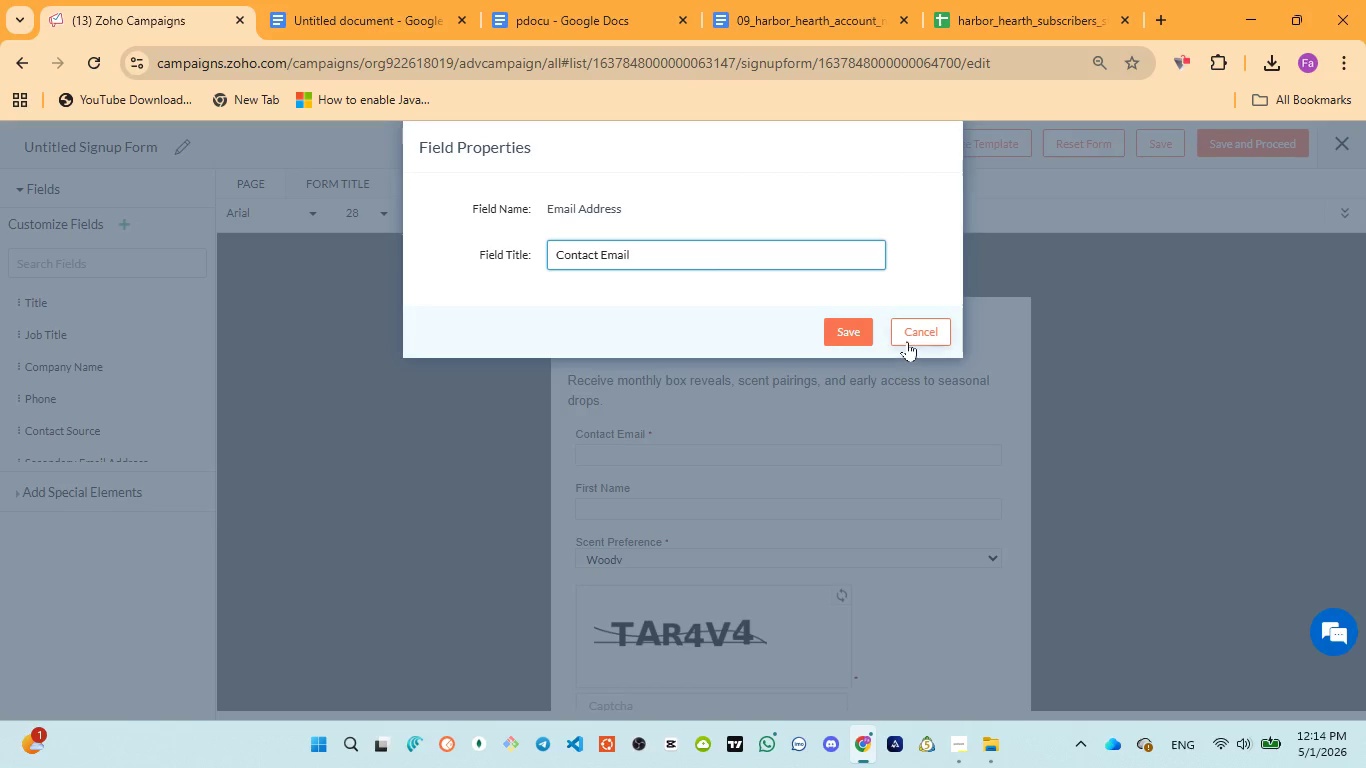 
left_click([911, 335])
 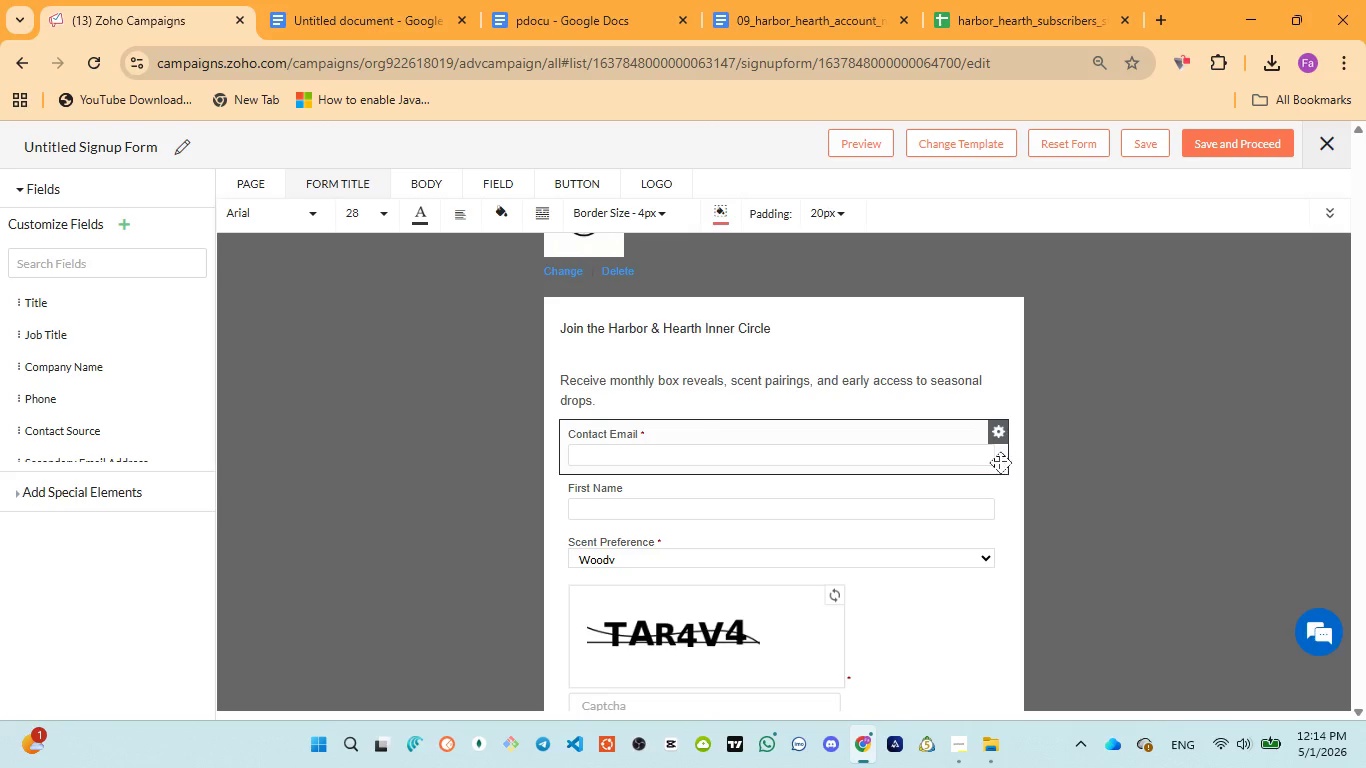 
left_click_drag(start_coordinate=[1000, 462], to_coordinate=[990, 518])
 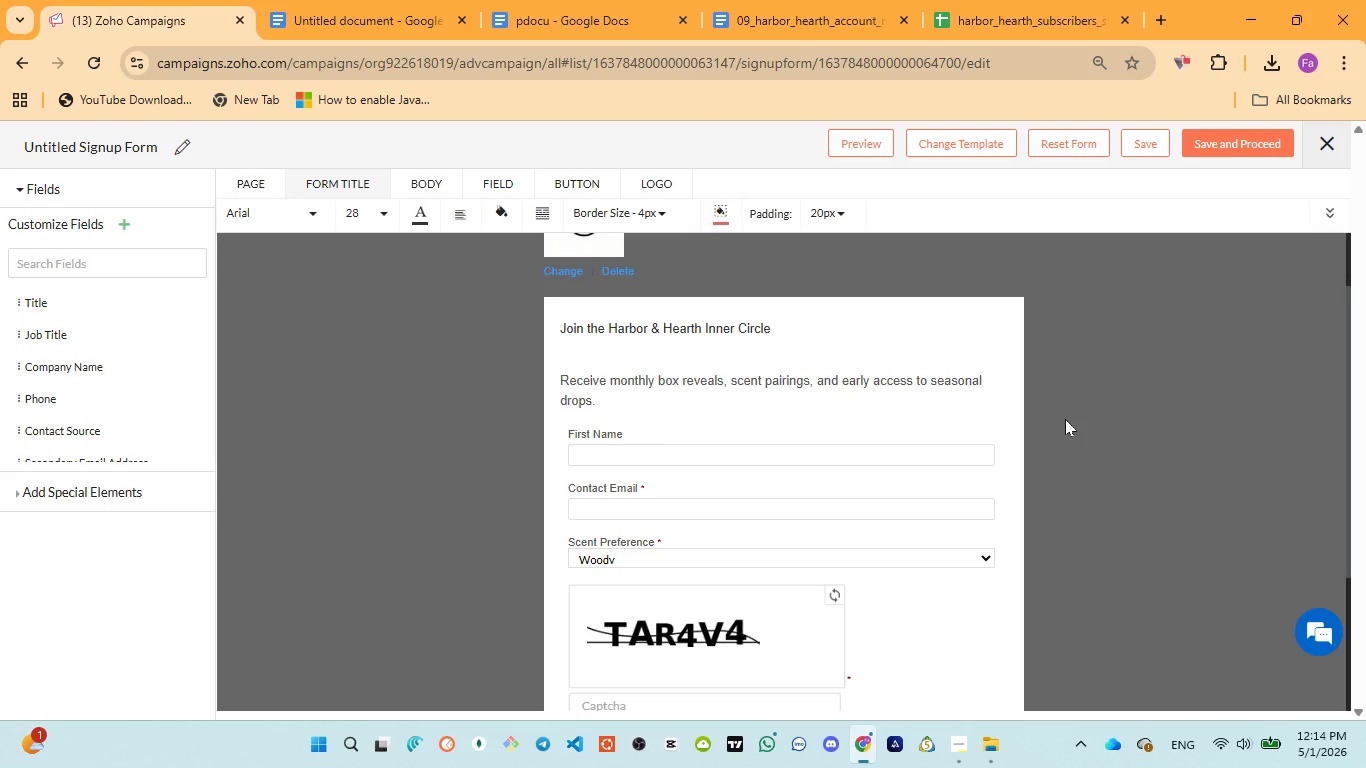 
wait(10.97)
 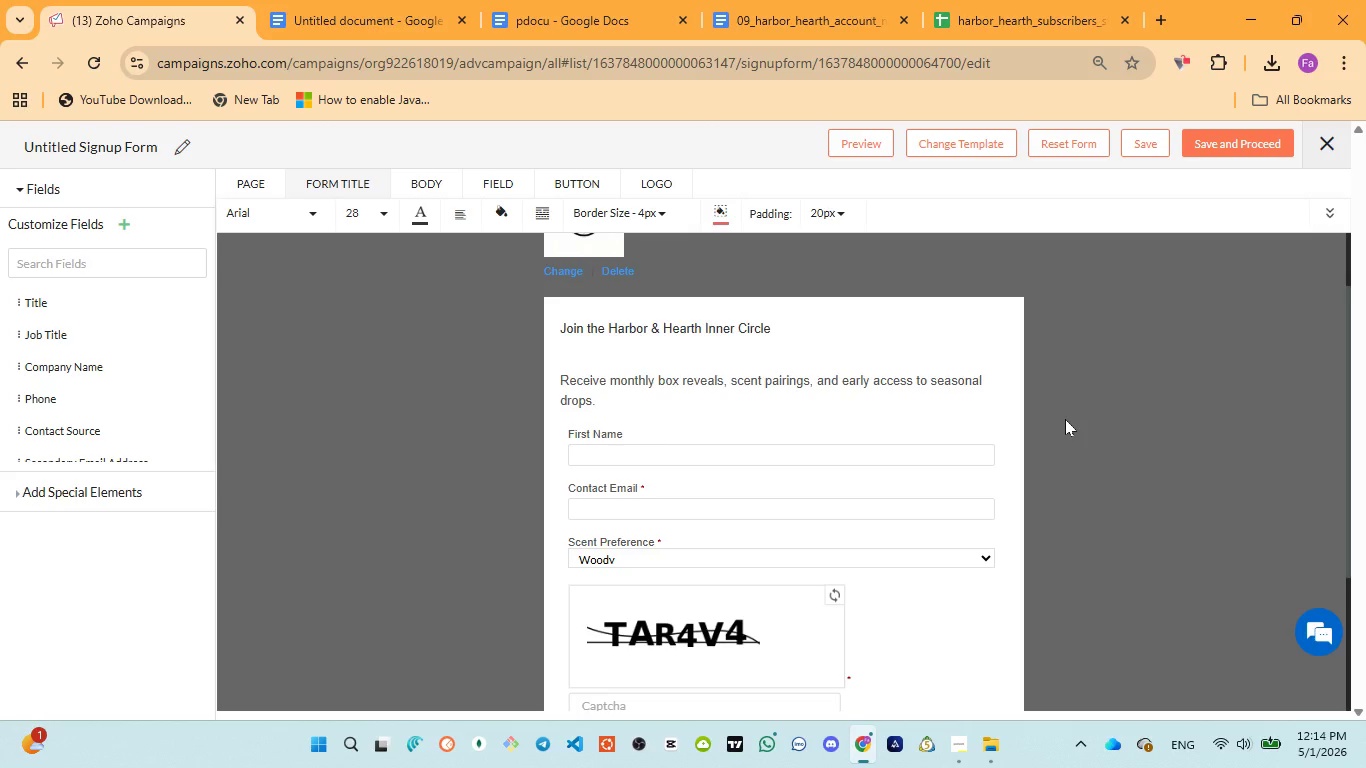 
scroll: coordinate [805, 530], scroll_direction: down, amount: 3.0
 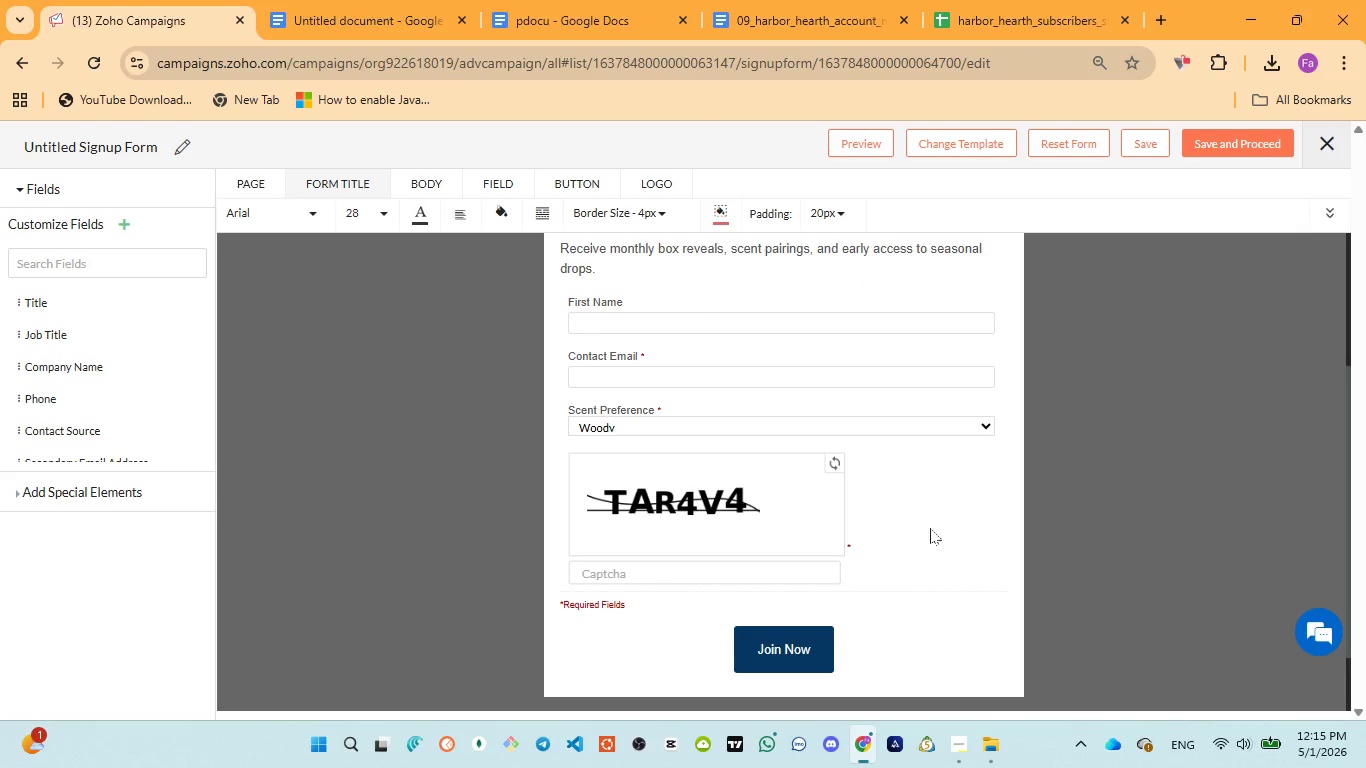 
scroll: coordinate [931, 528], scroll_direction: up, amount: 5.0
 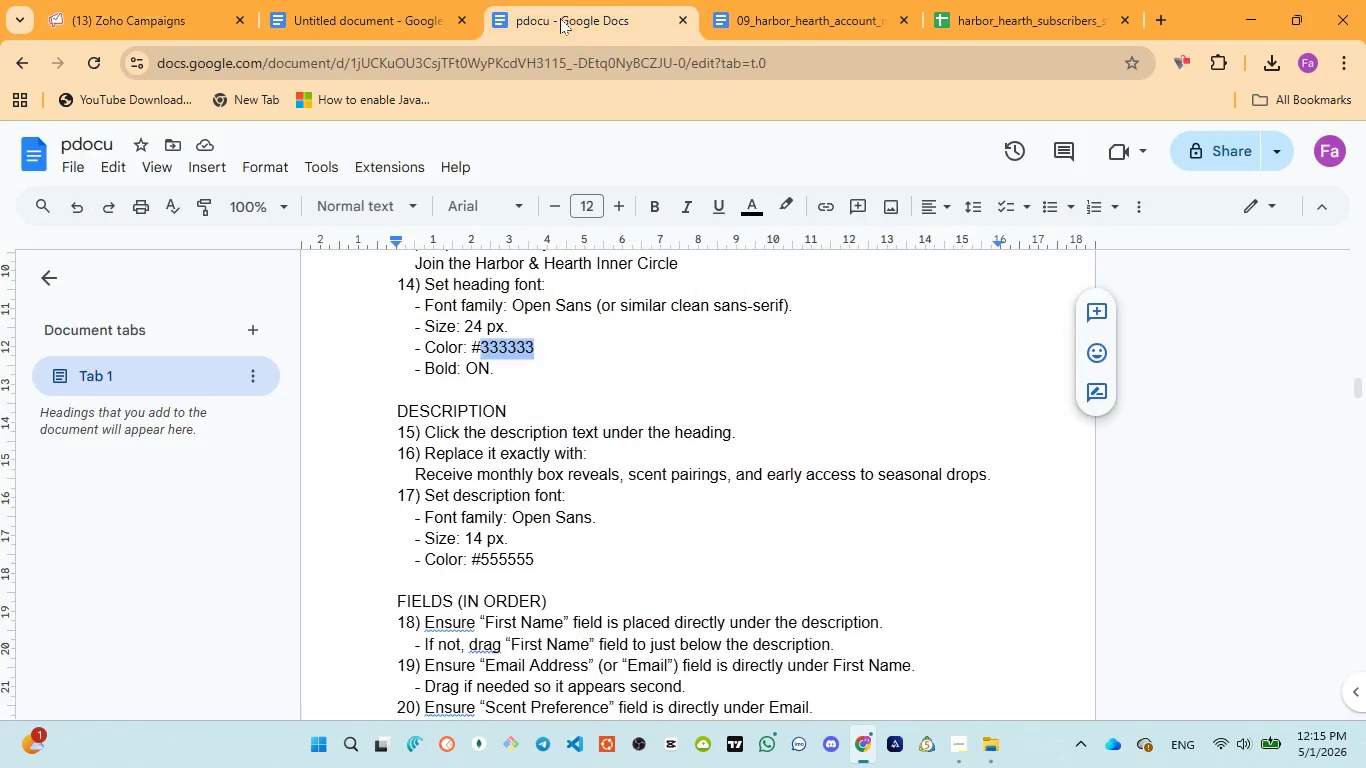 
scroll: coordinate [626, 505], scroll_direction: down, amount: 2.0
 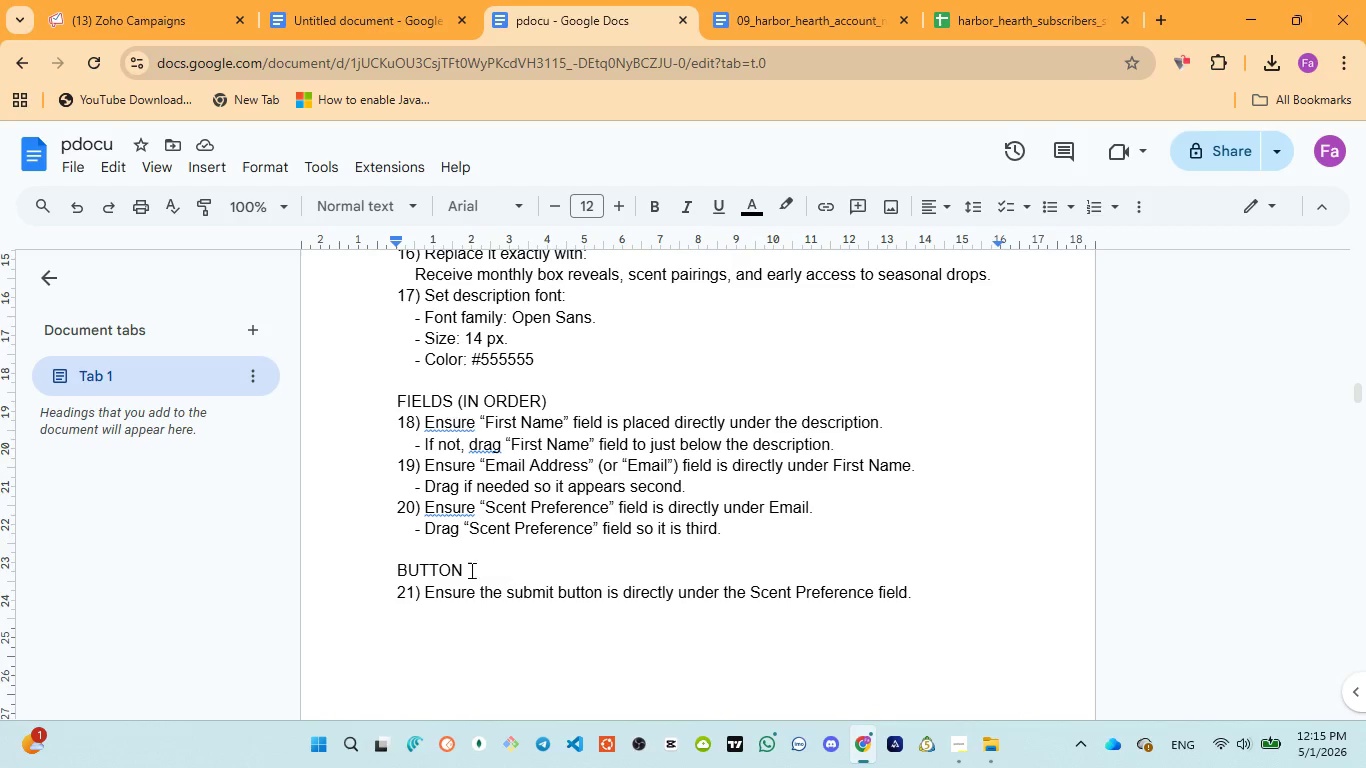 
wait(6.96)
 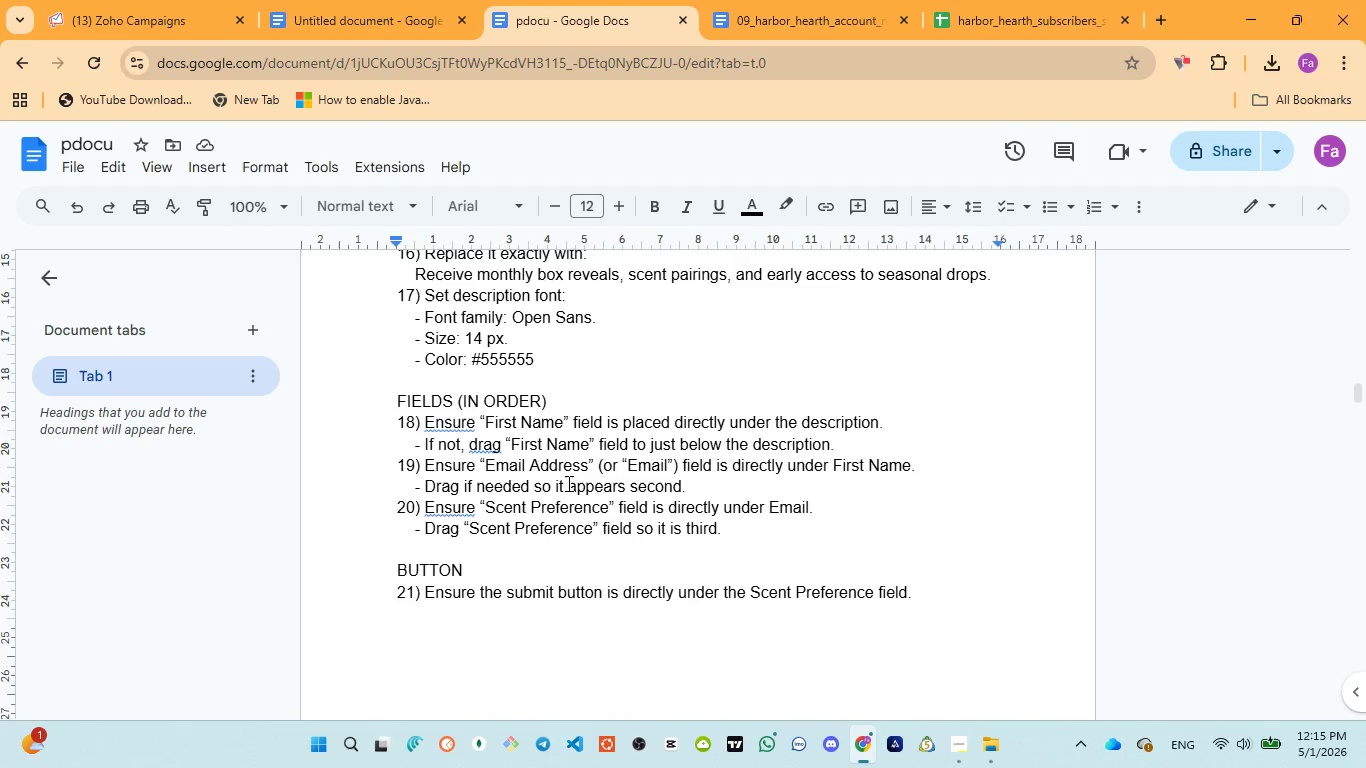 
scroll: coordinate [588, 559], scroll_direction: down, amount: 4.0
 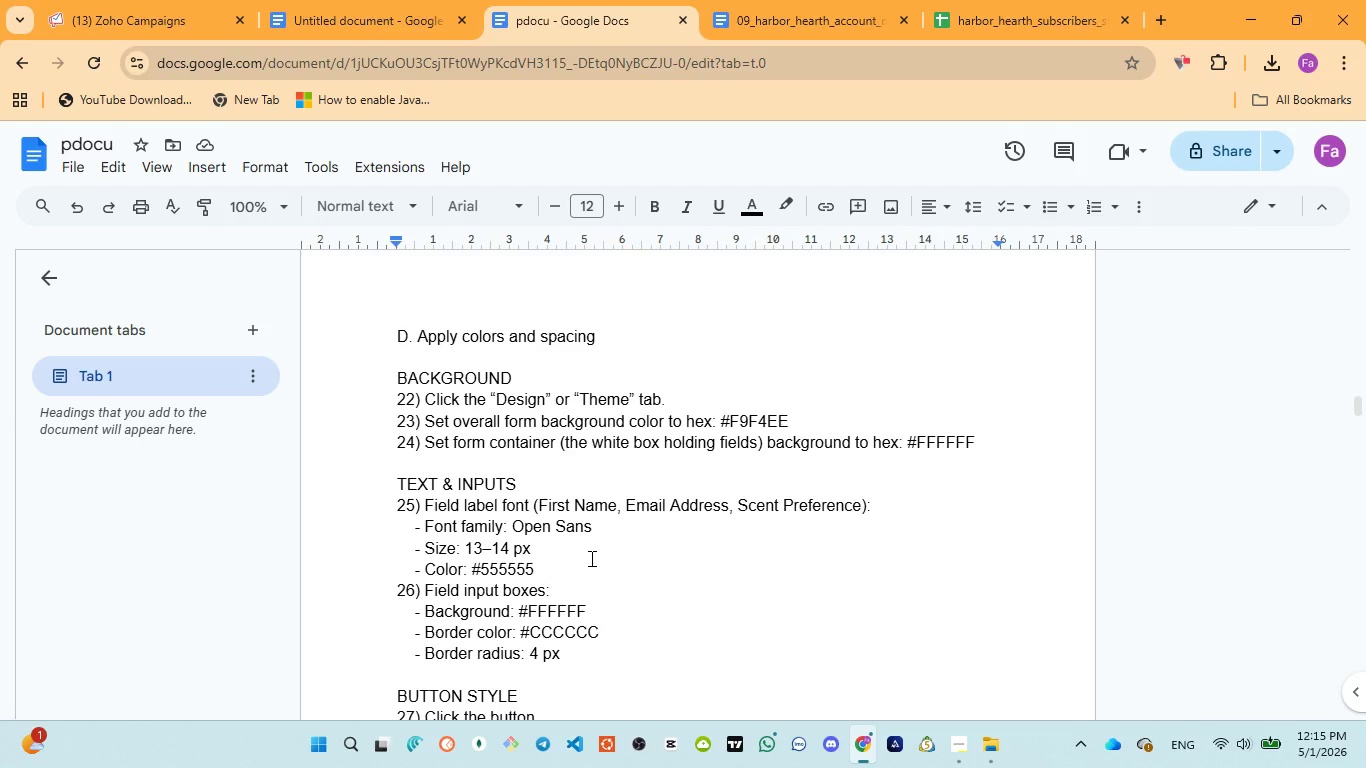 
wait(7.85)
 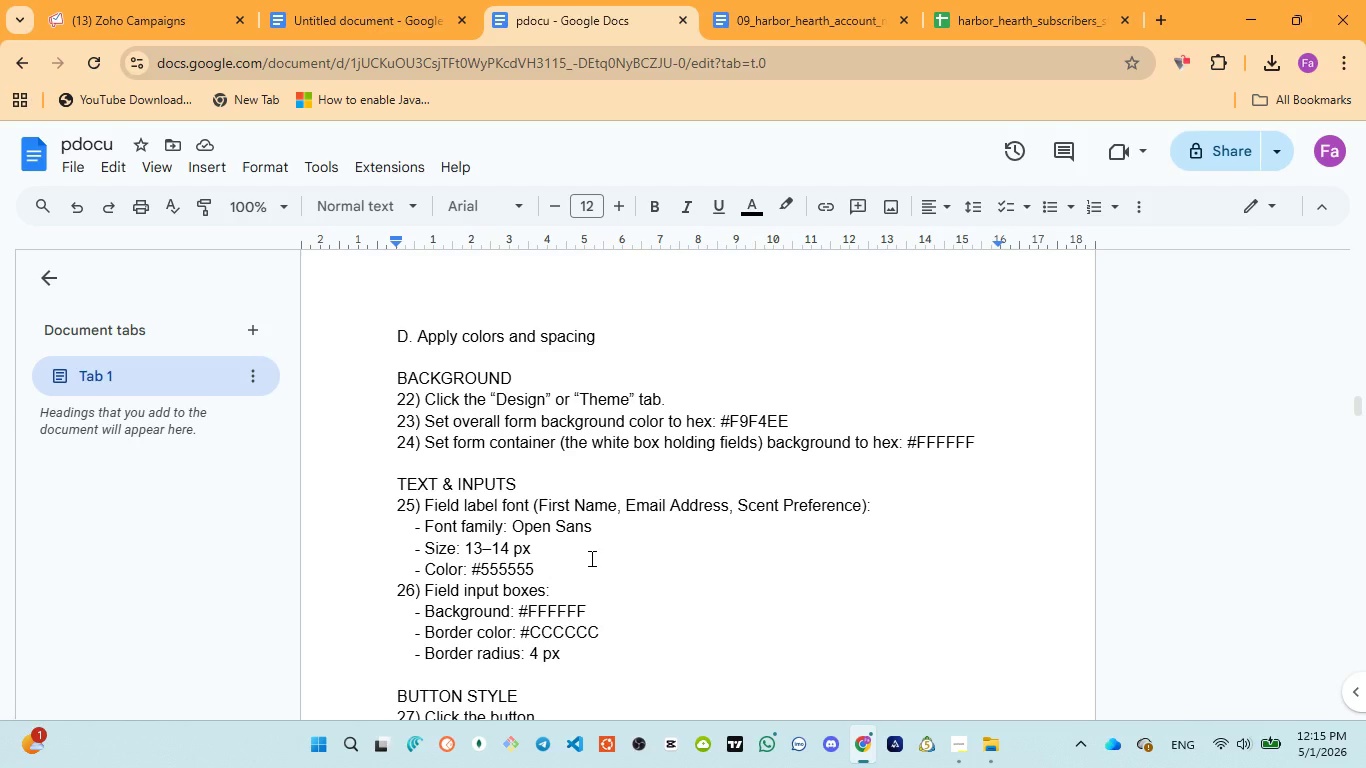 
left_click([114, 9])
 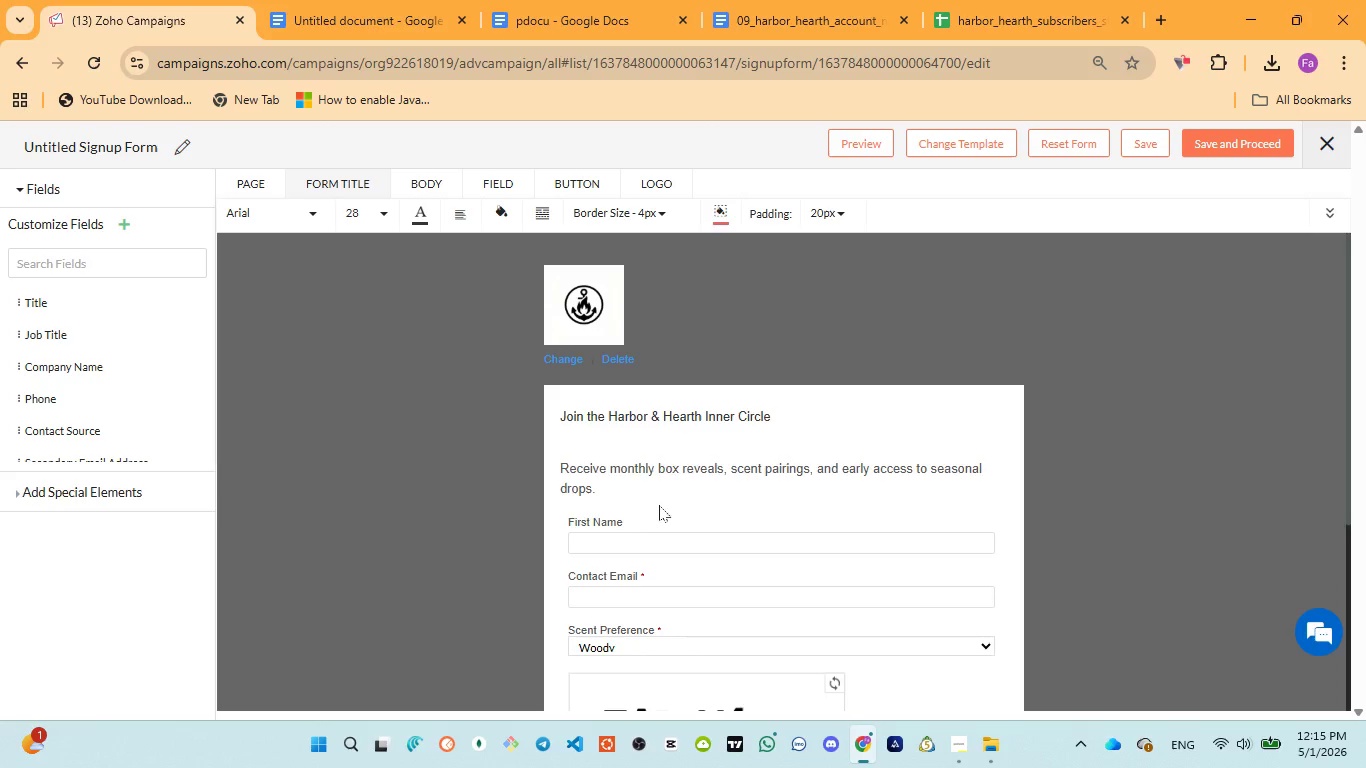 
scroll: coordinate [661, 518], scroll_direction: down, amount: 5.0
 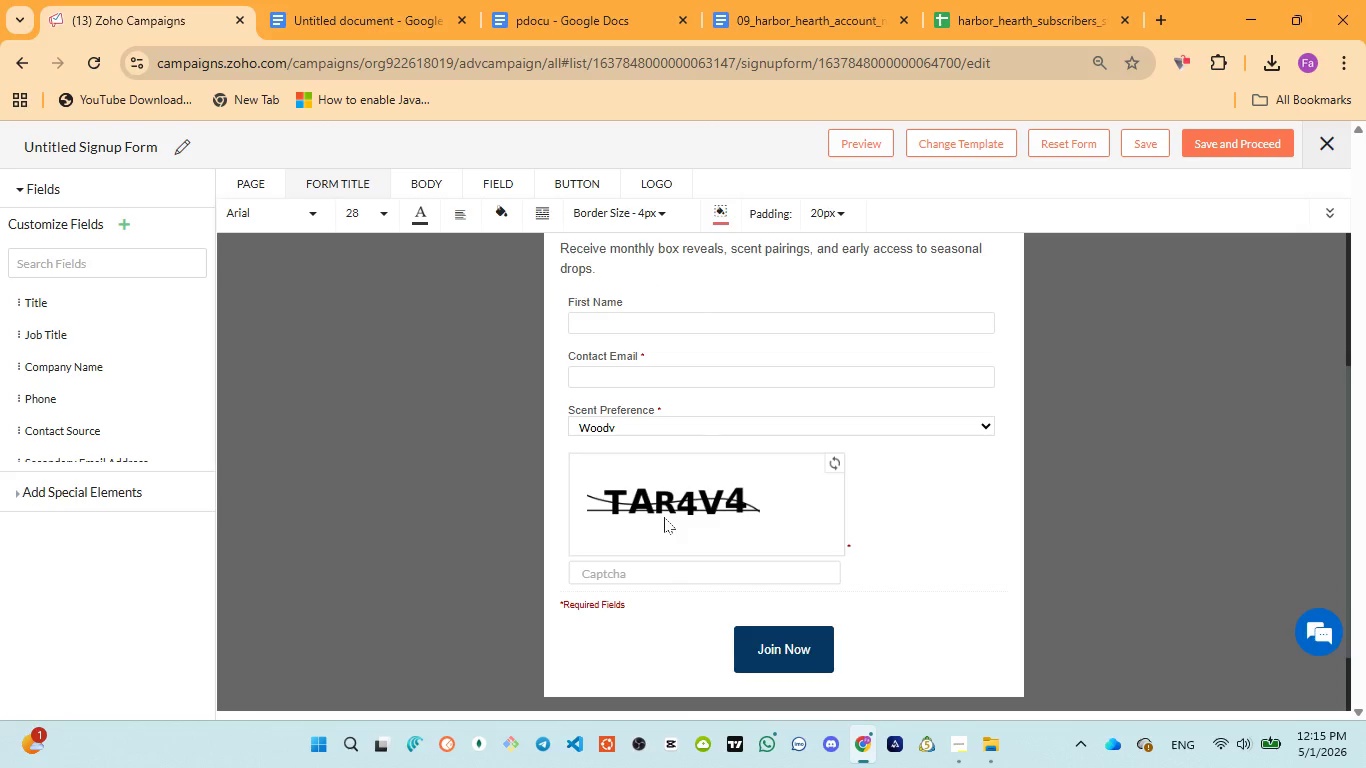 
scroll: coordinate [665, 504], scroll_direction: up, amount: 4.0
 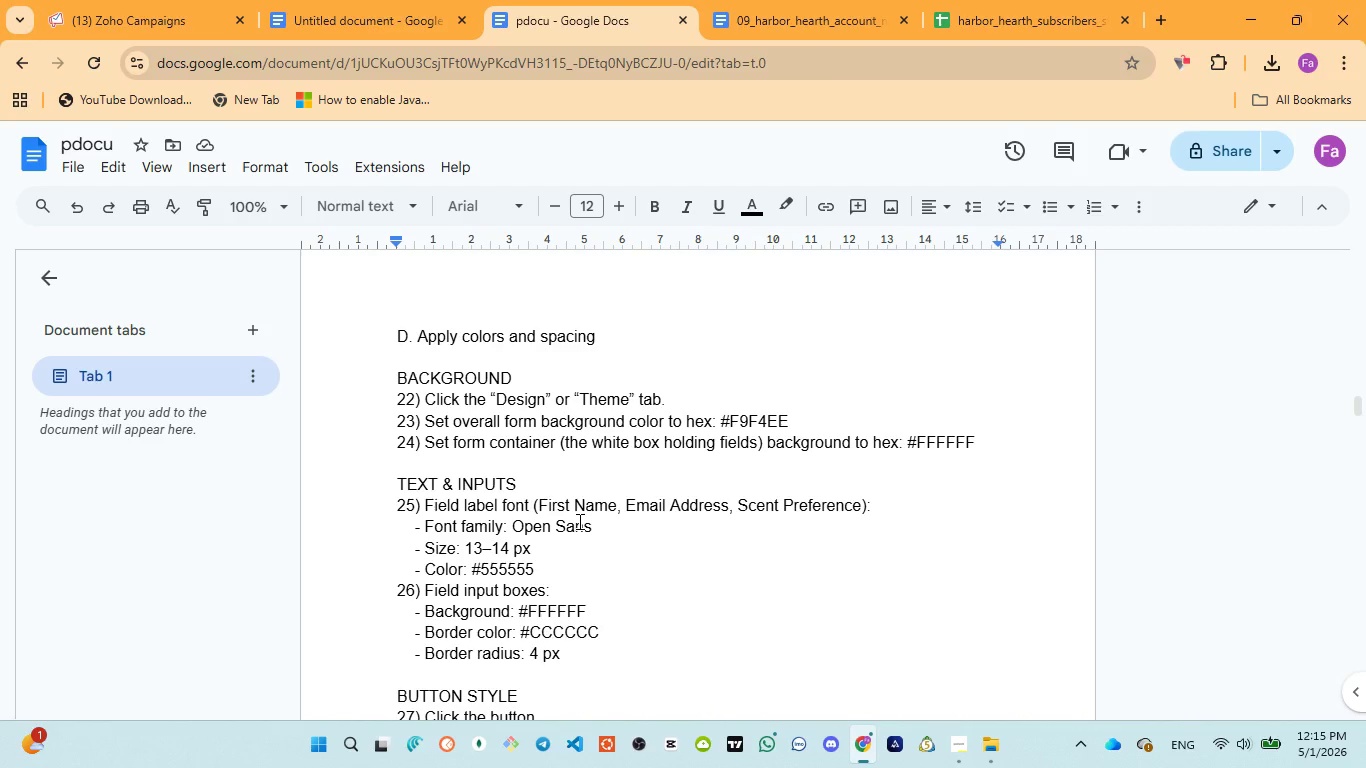 
wait(5.83)
 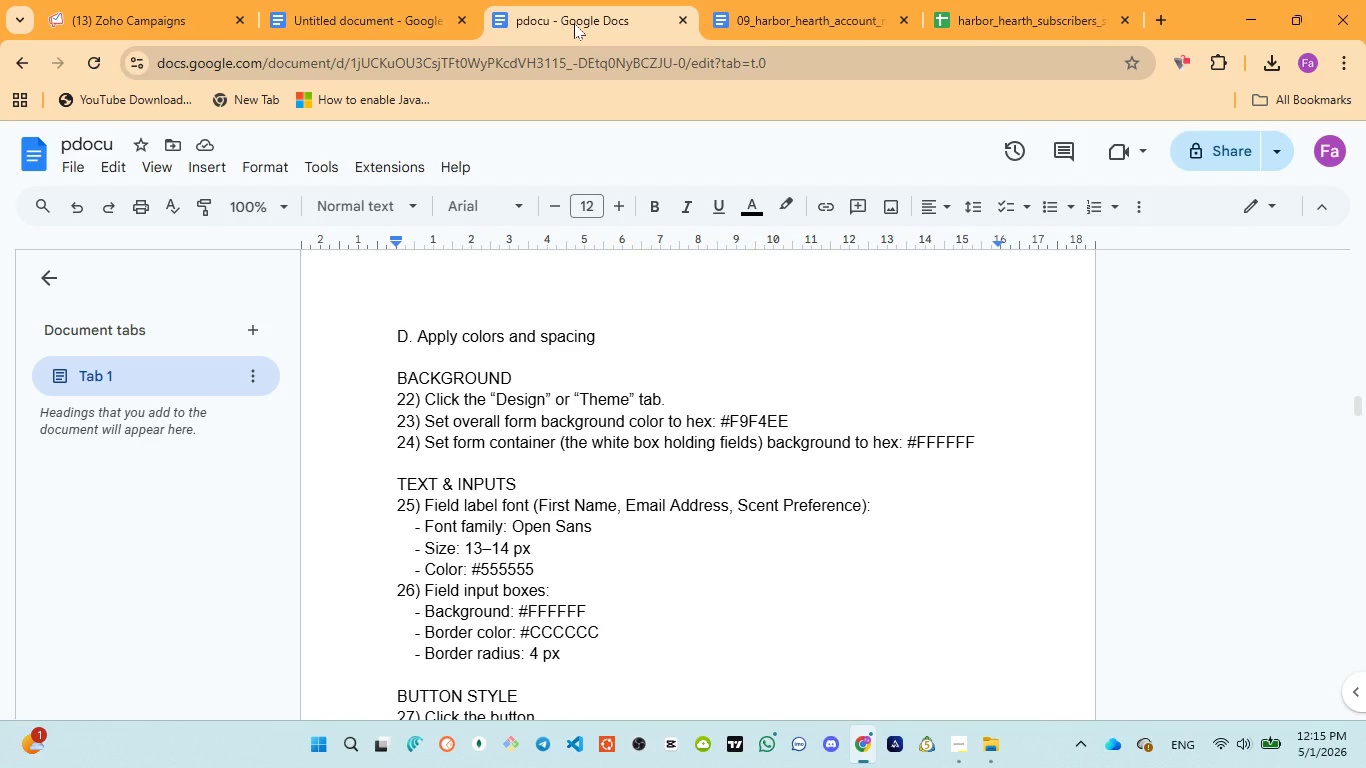 
scroll: coordinate [582, 522], scroll_direction: up, amount: 3.0
 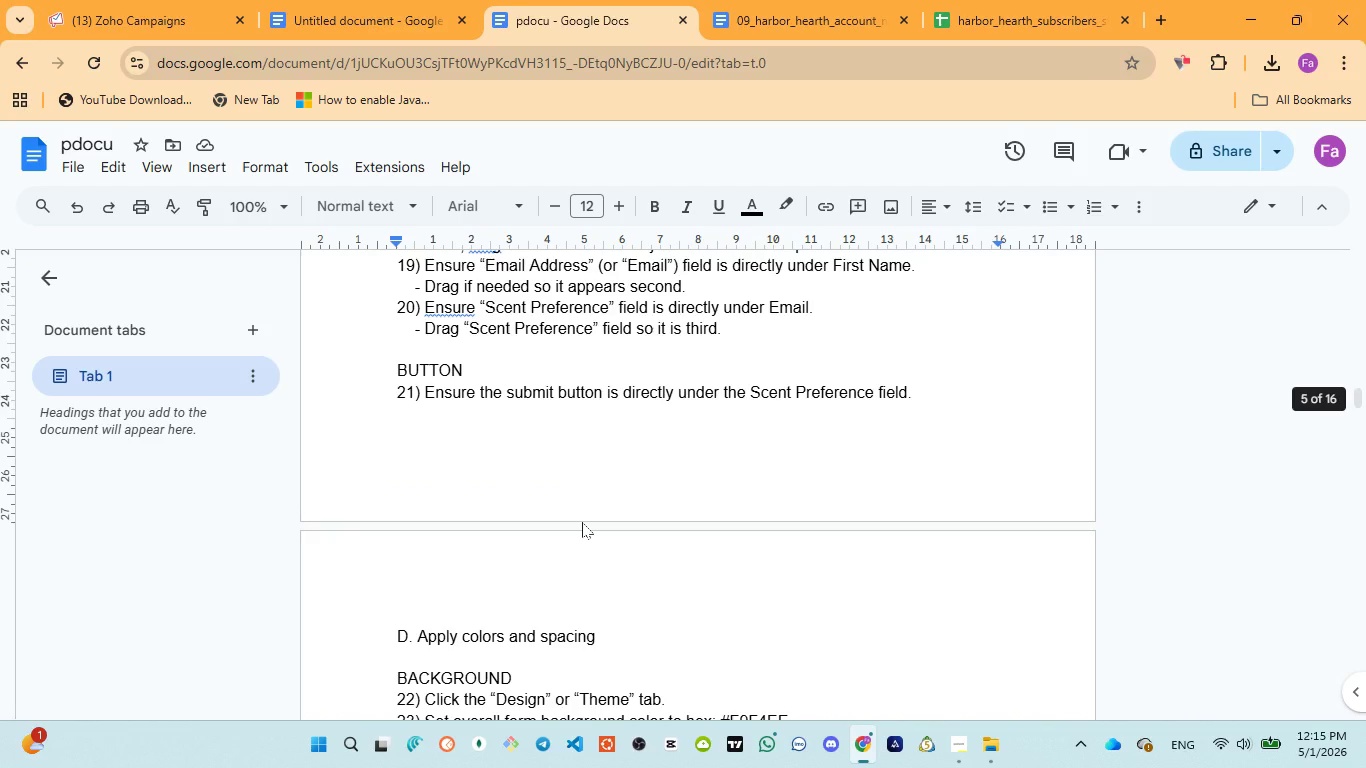 
scroll: coordinate [590, 567], scroll_direction: down, amount: 5.0
 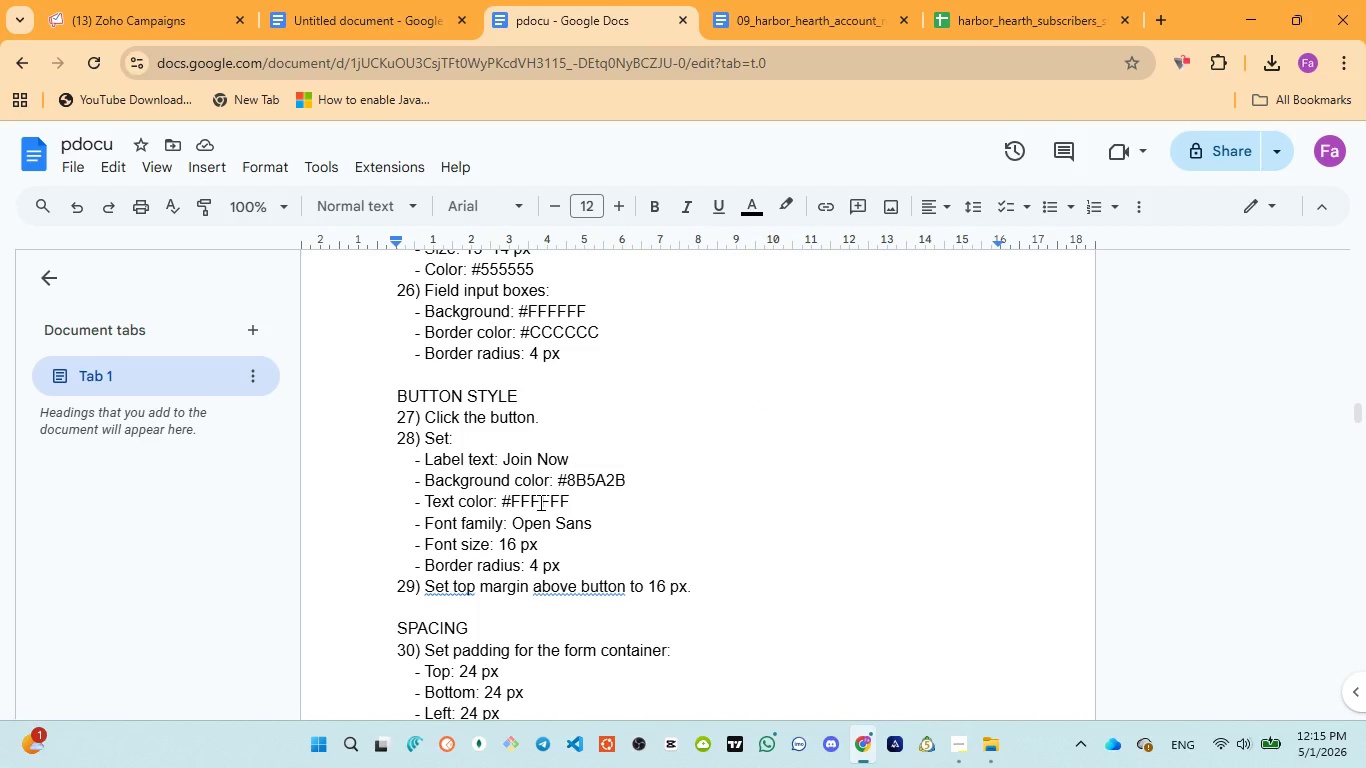 
double_click([540, 502])
 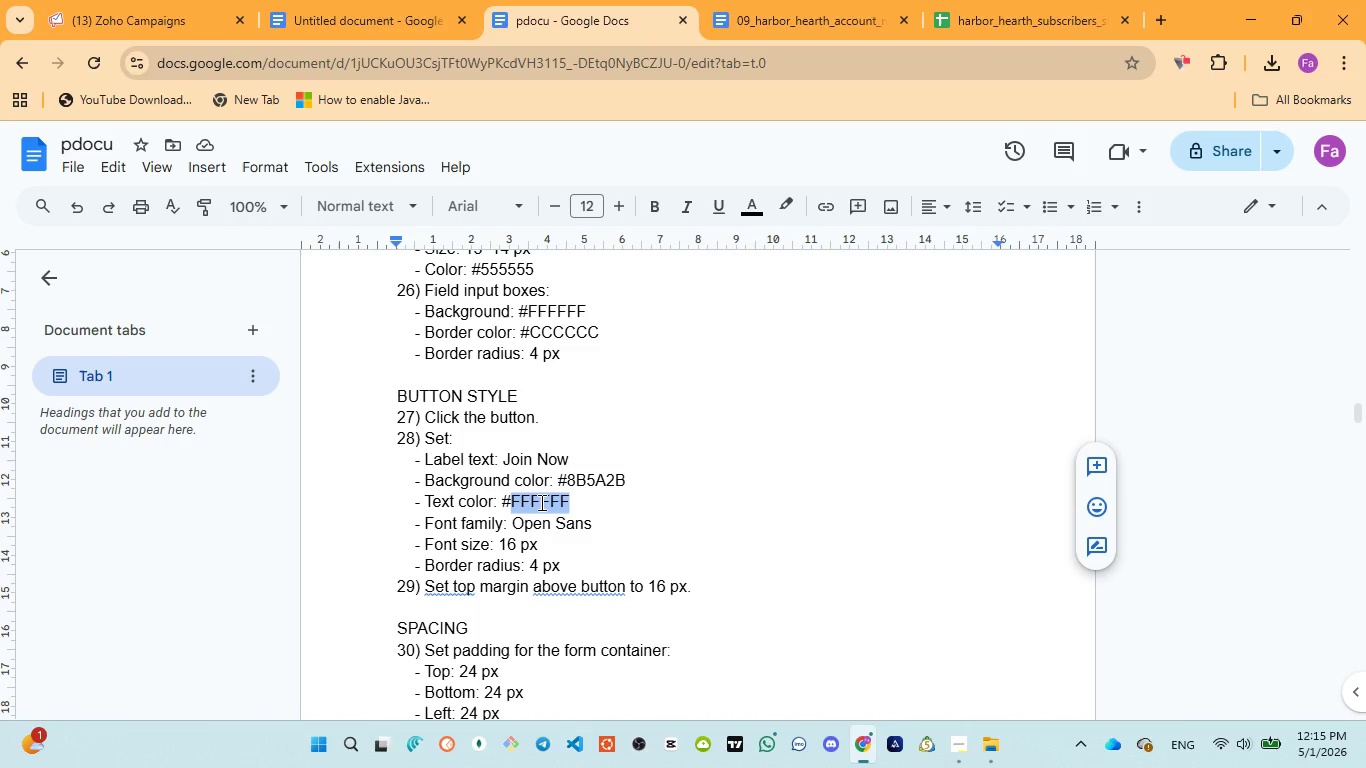 
key(Control+C)
 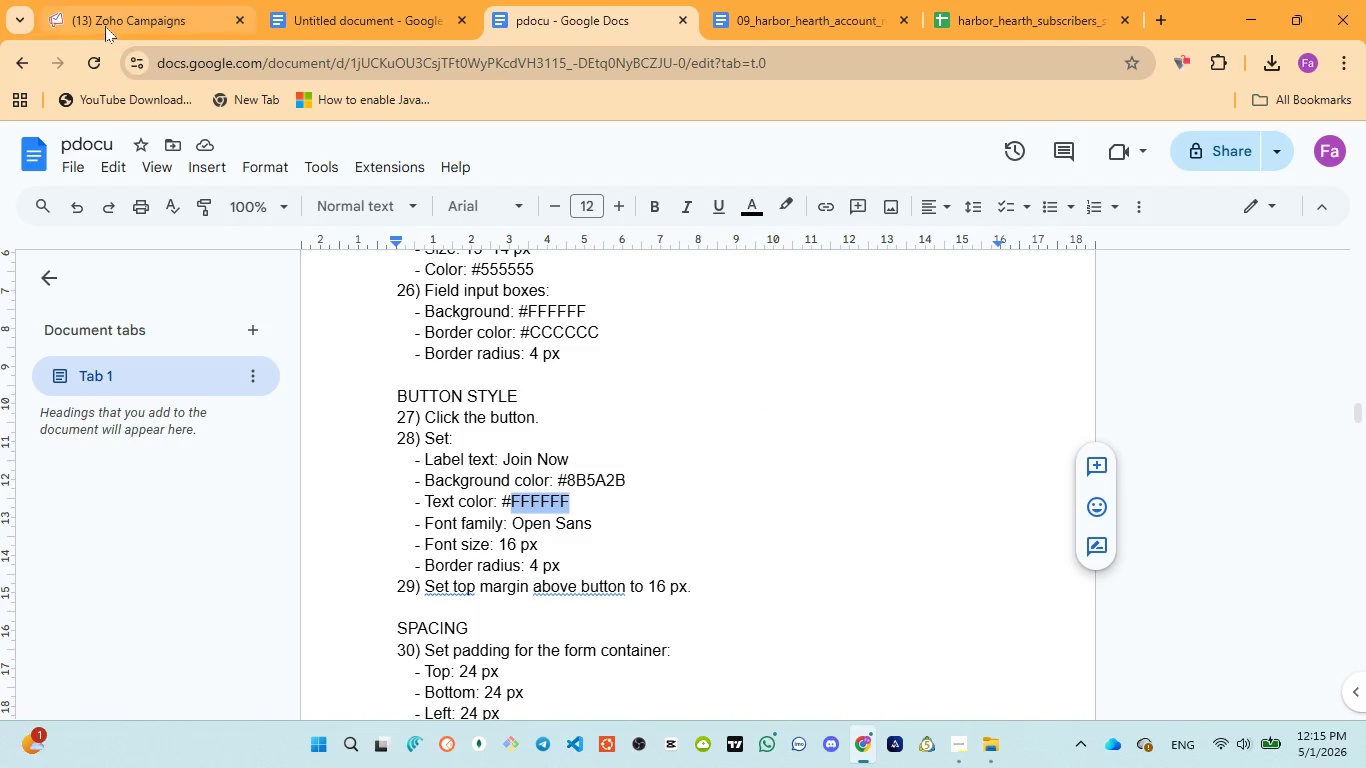 
left_click([105, 23])
 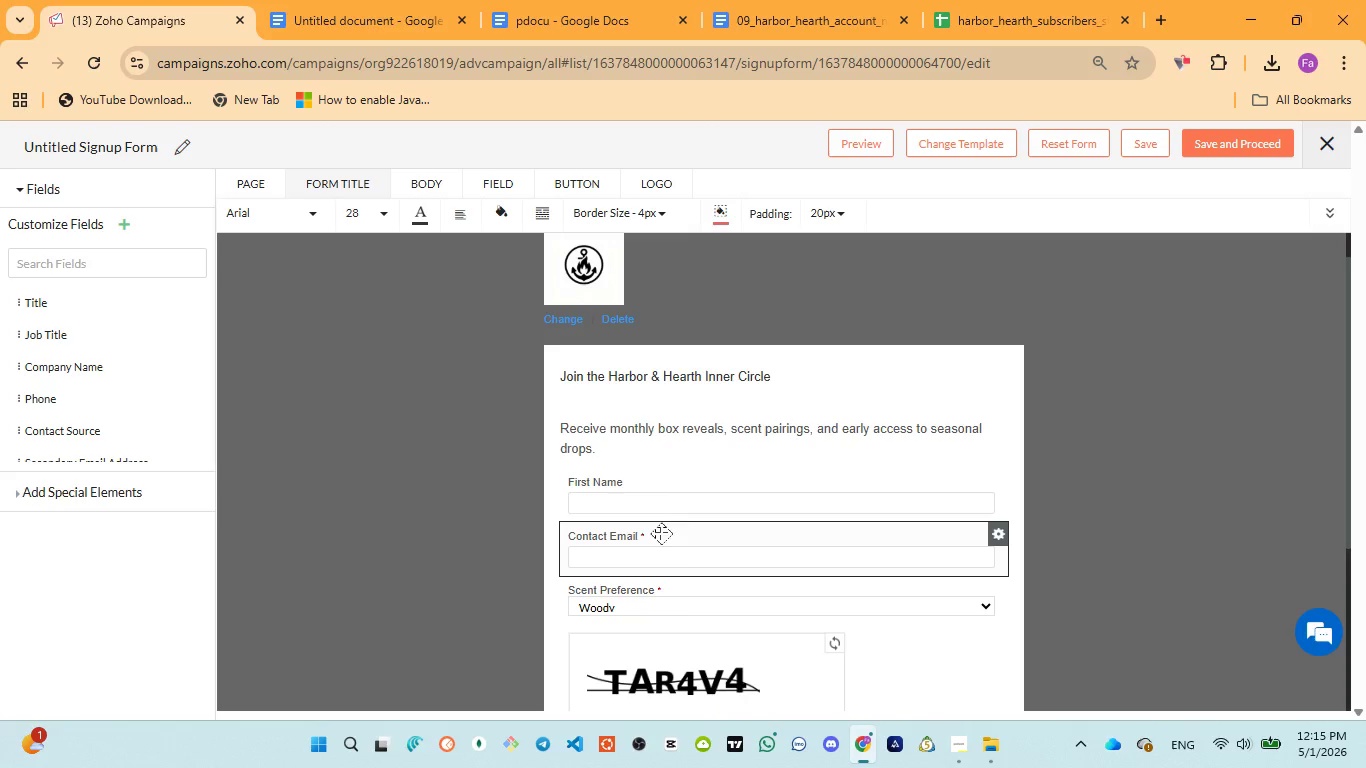 
scroll: coordinate [678, 555], scroll_direction: down, amount: 3.0
 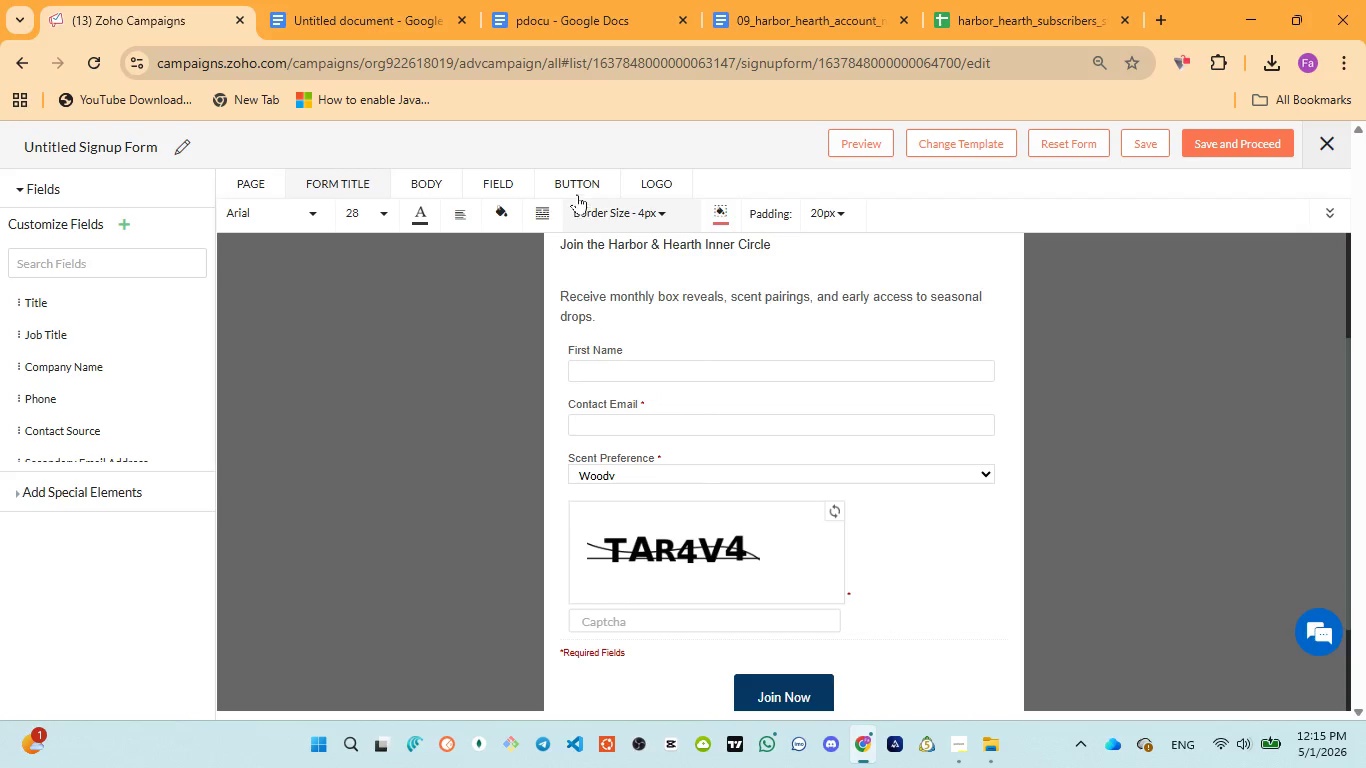 
left_click([576, 188])
 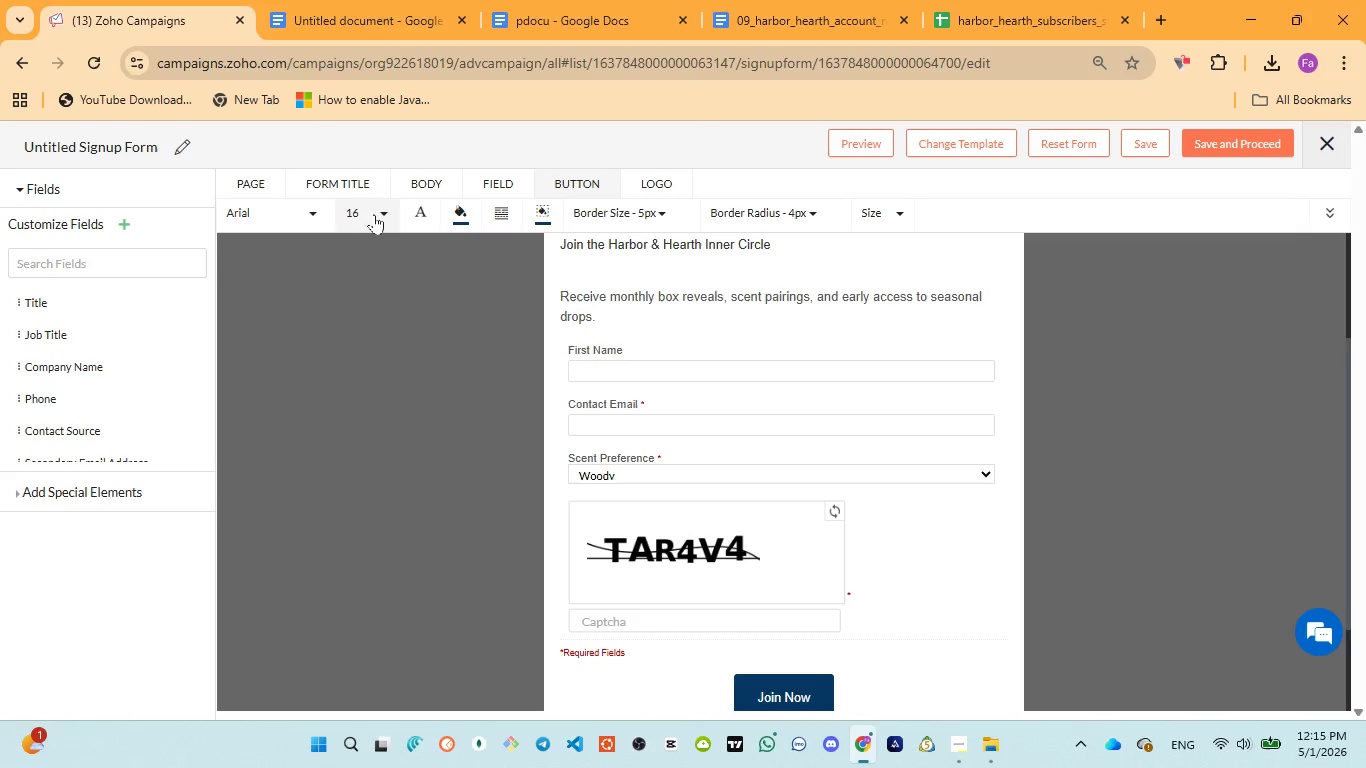 
mouse_move([525, 225])
 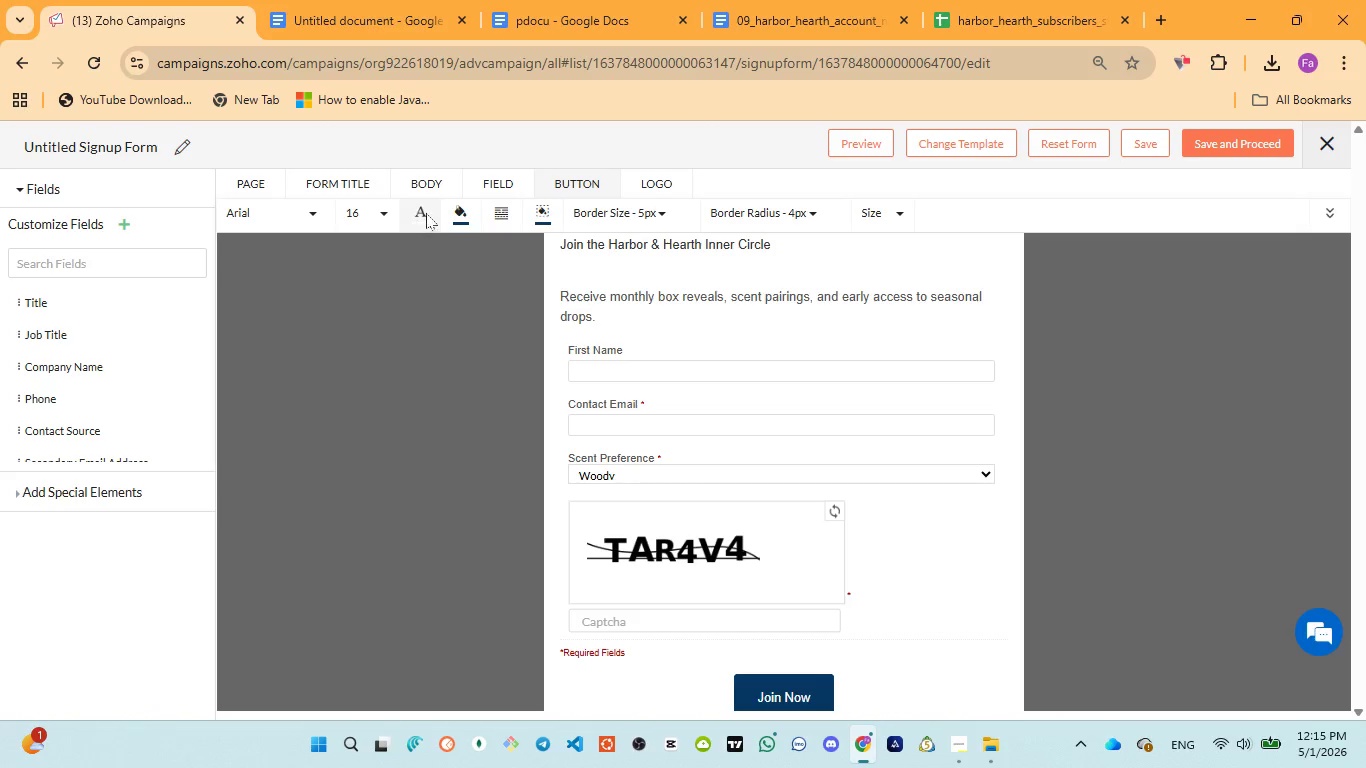 
left_click([424, 212])
 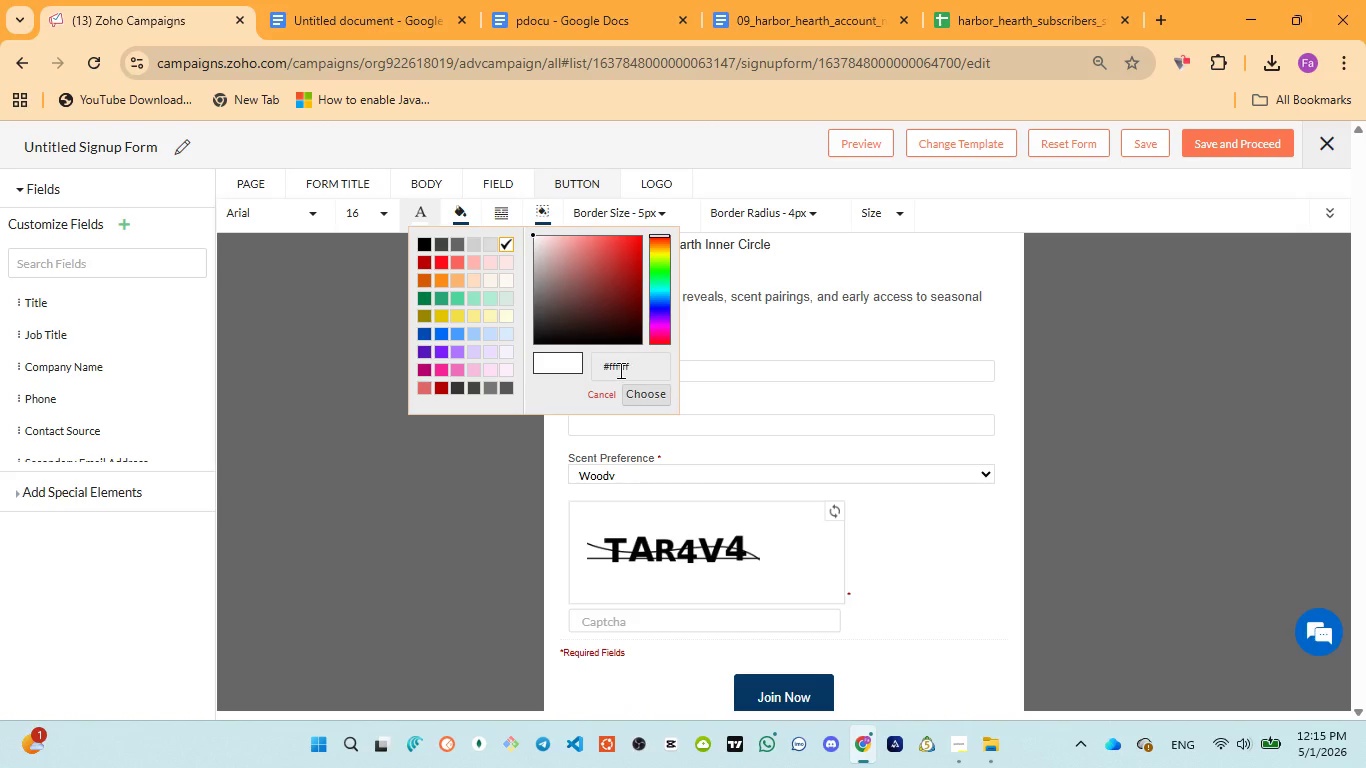 
double_click([619, 370])
 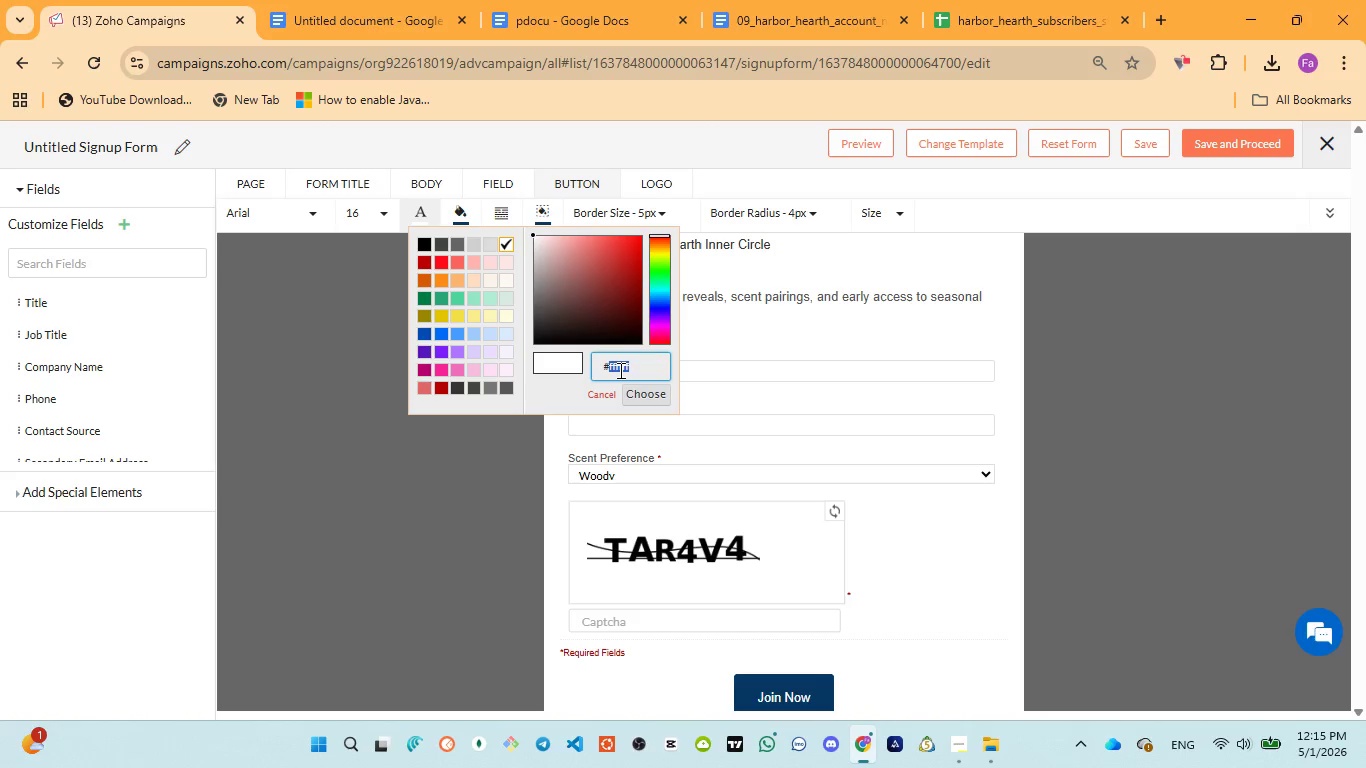 
key(Control+V)
 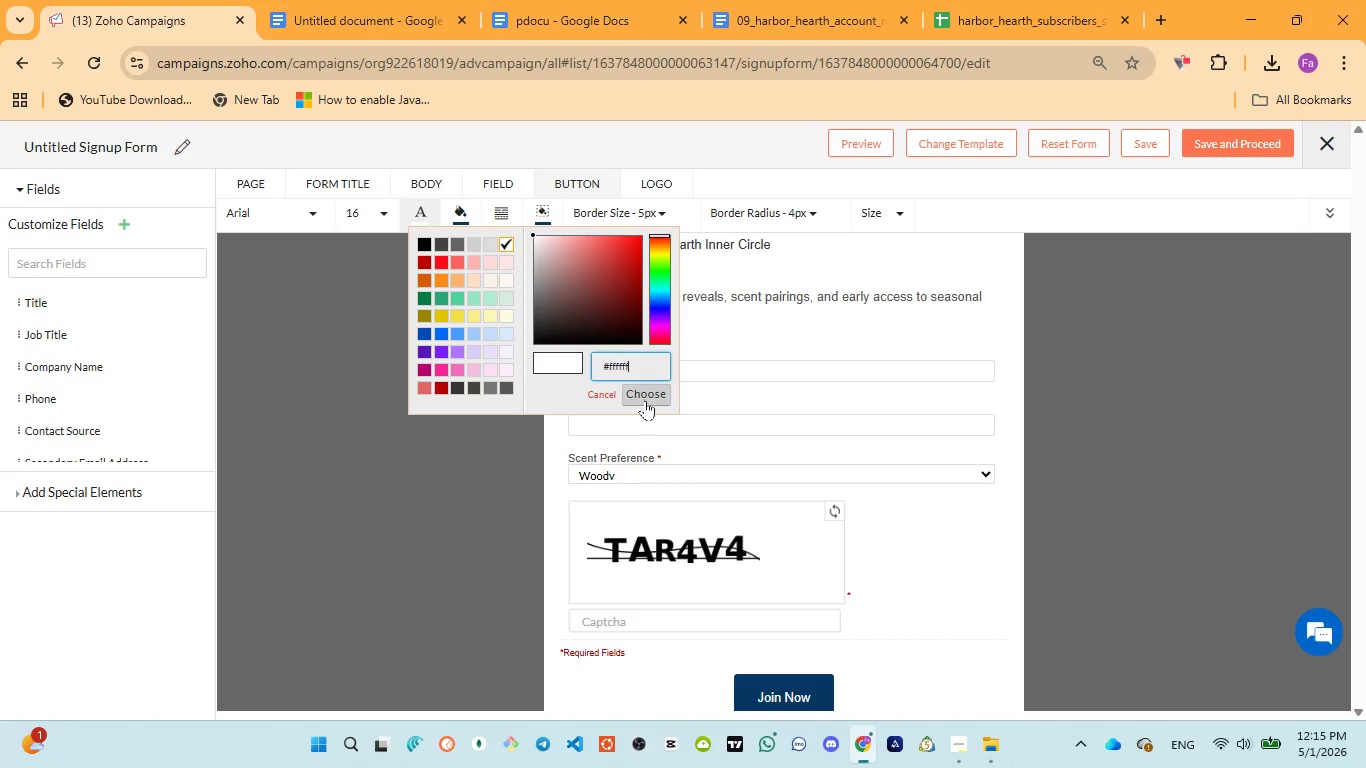 
left_click([647, 400])
 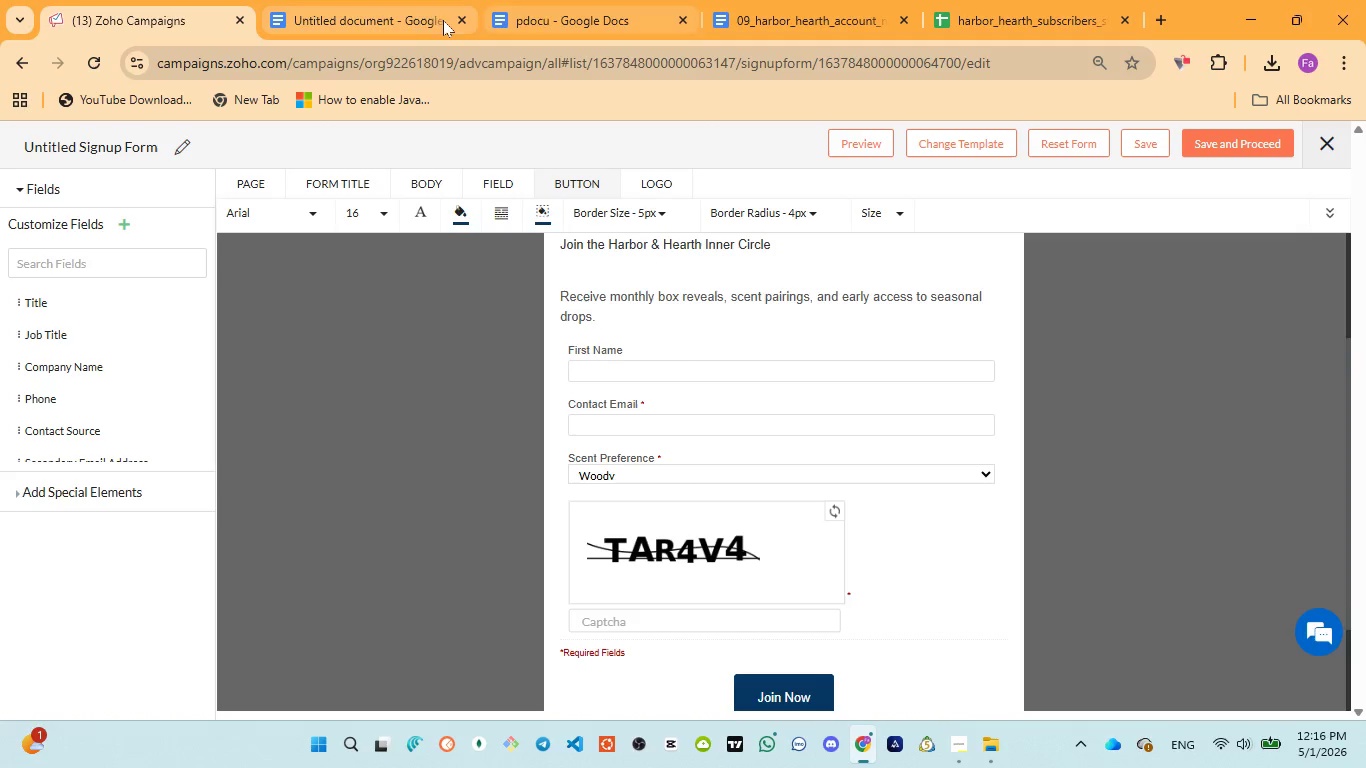 
left_click([375, 12])
 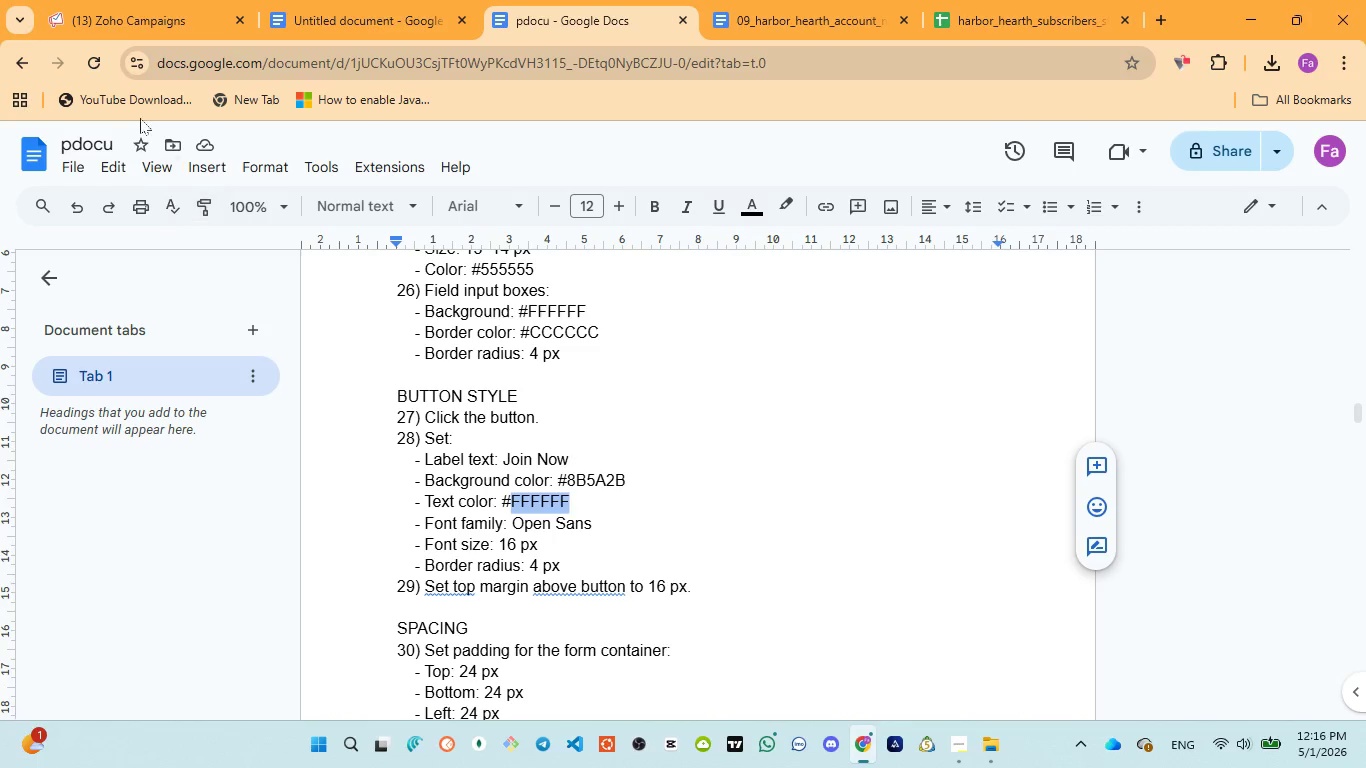 
wait(5.36)
 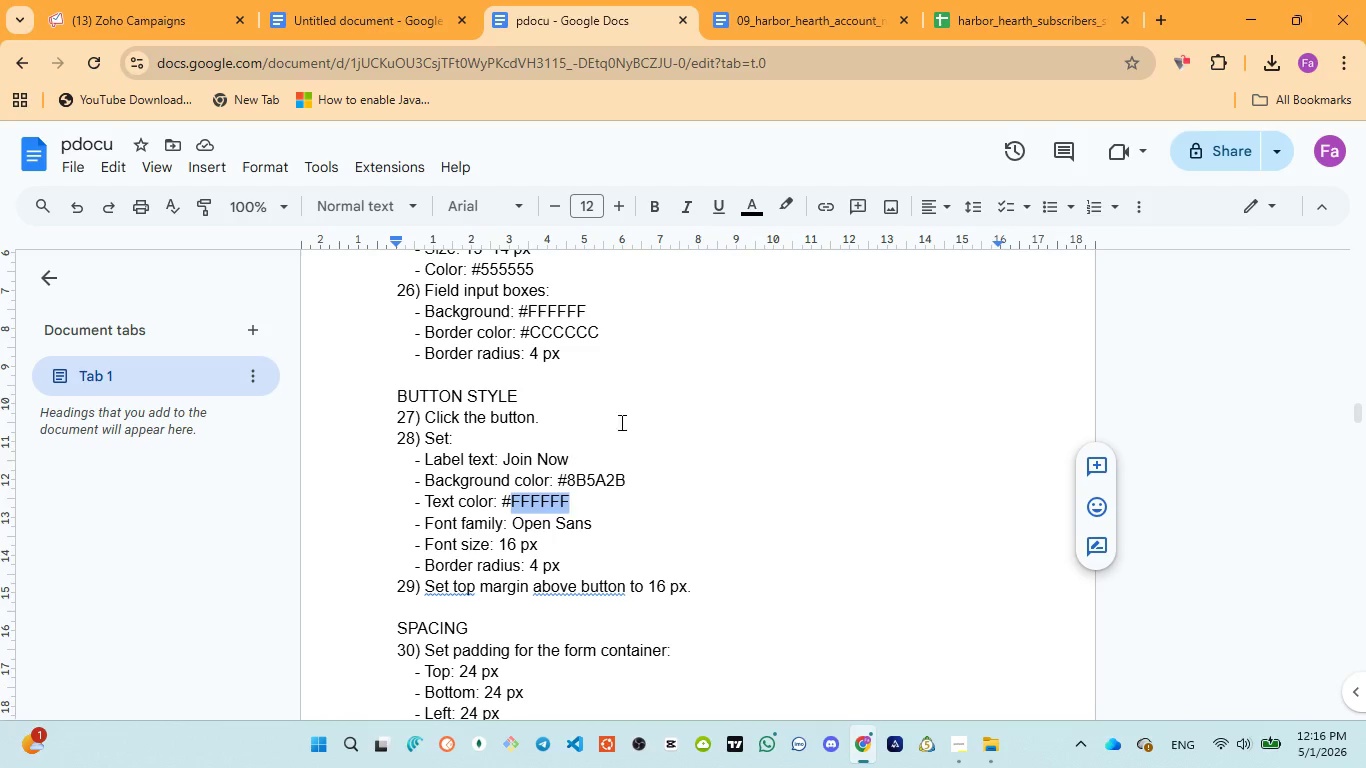 
double_click([595, 479])
 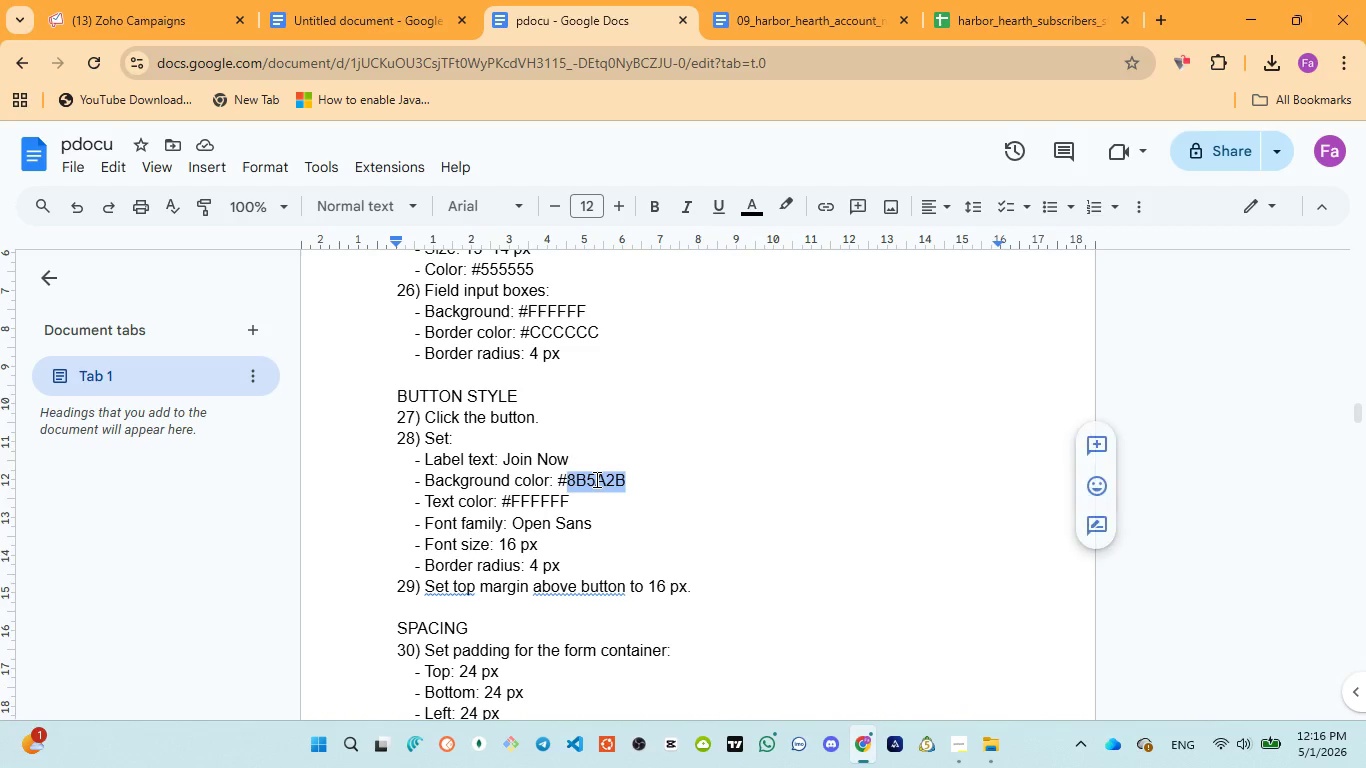 
key(Control+C)
 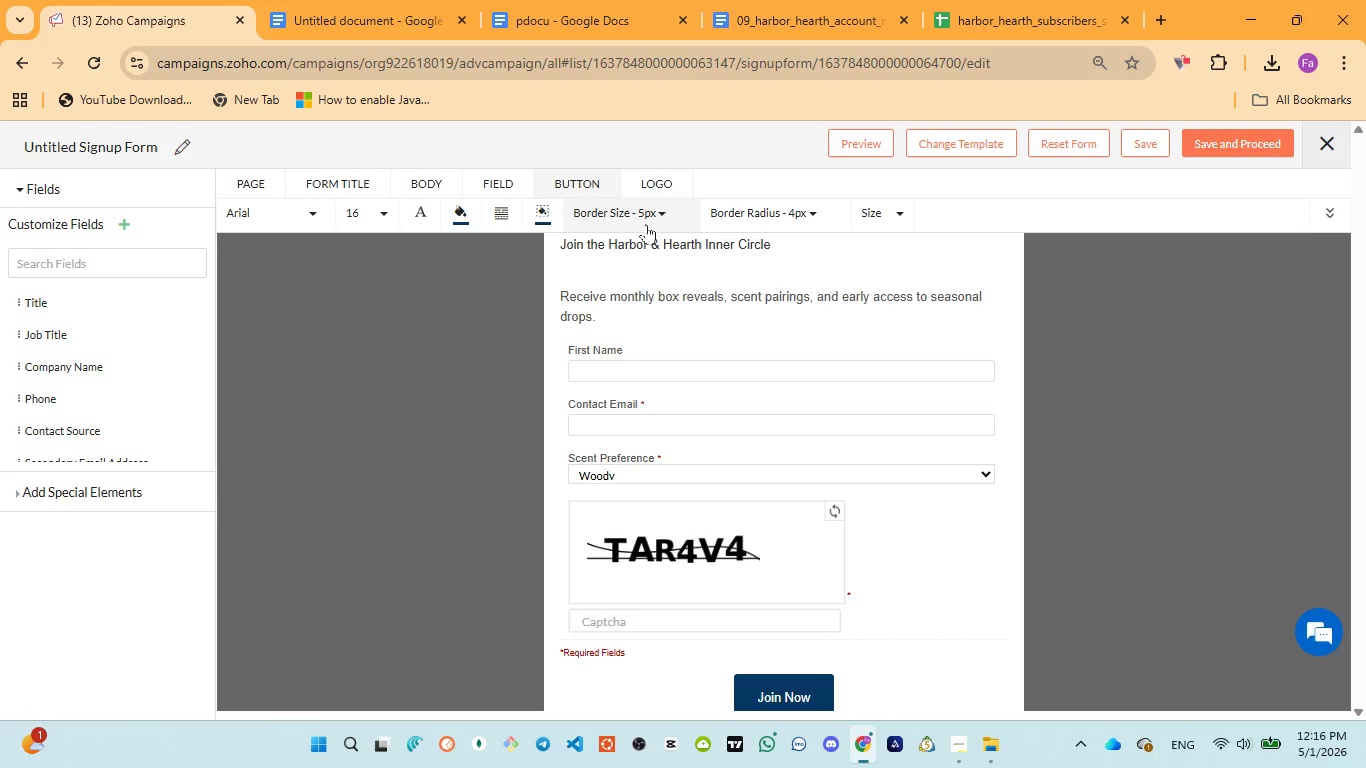 
wait(5.36)
 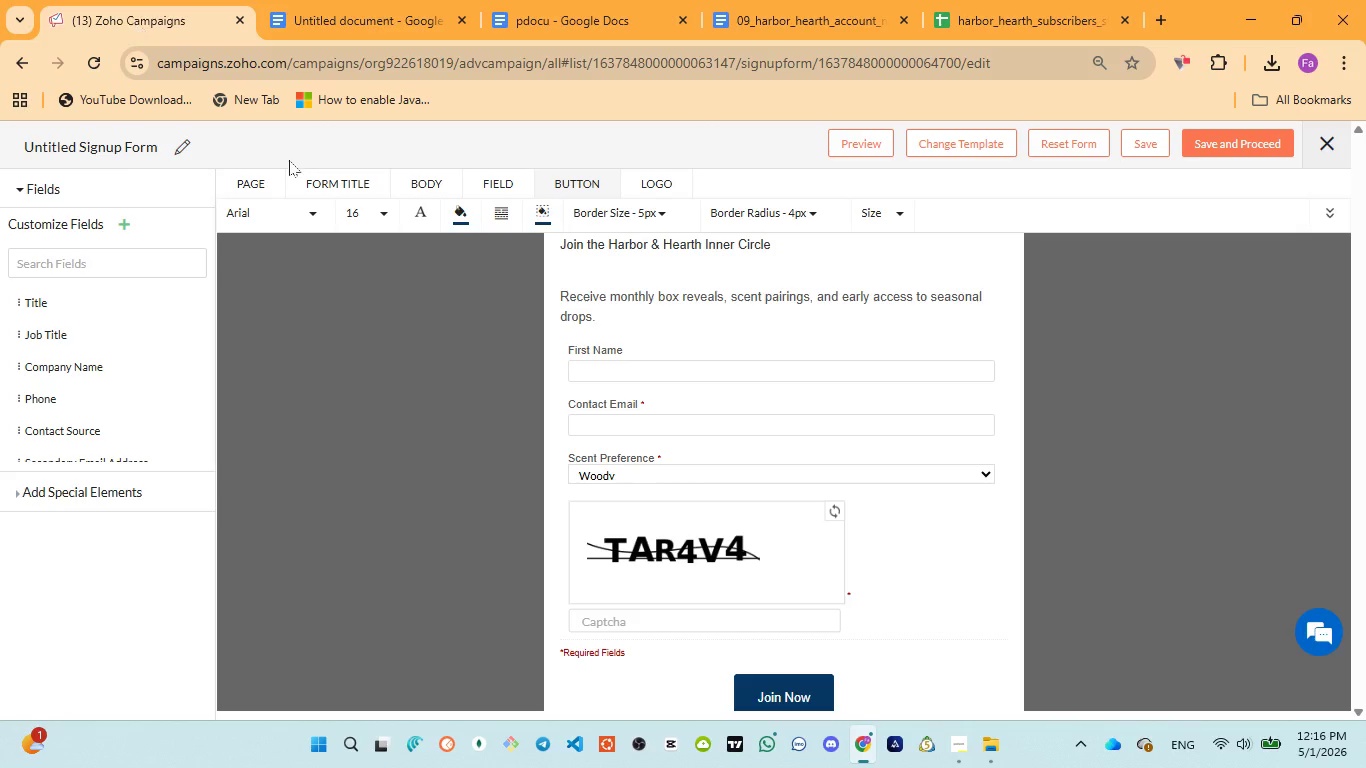 
left_click([658, 212])
 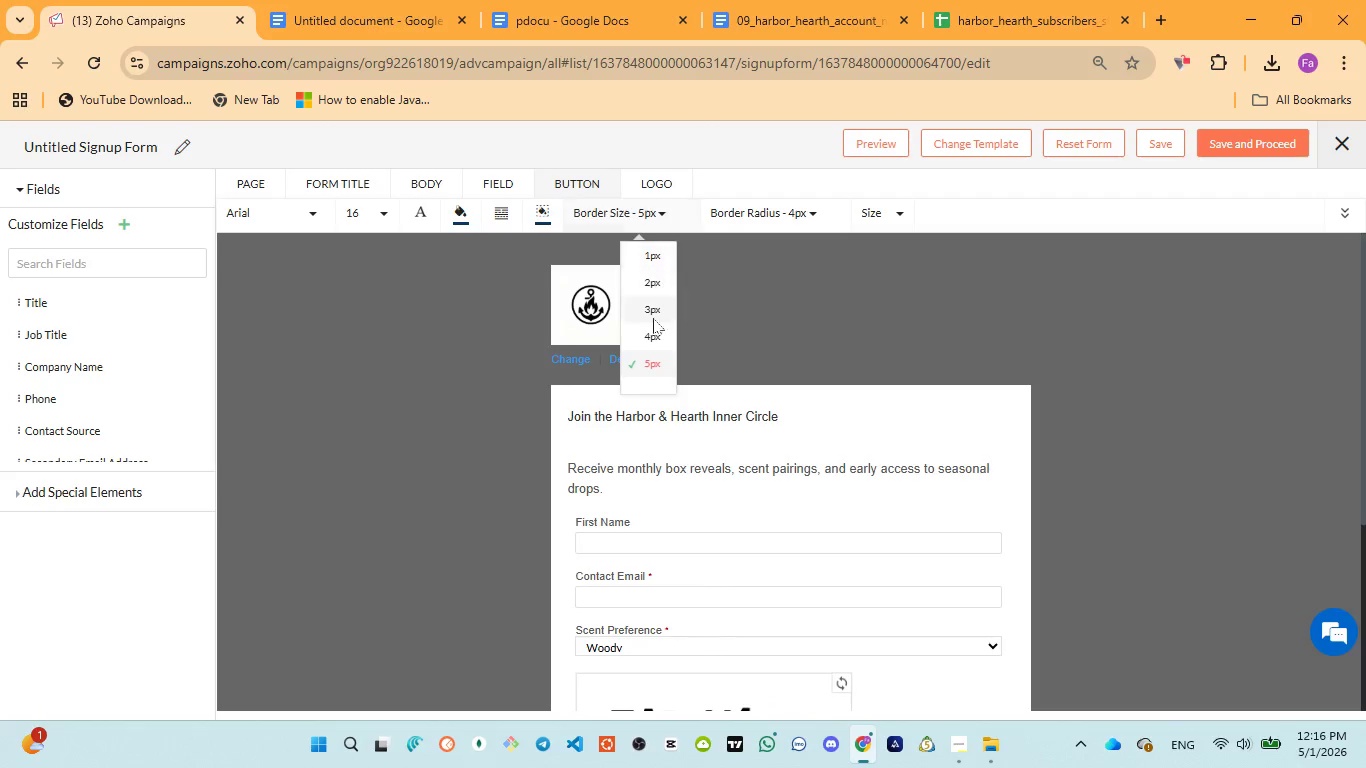 
left_click([650, 333])
 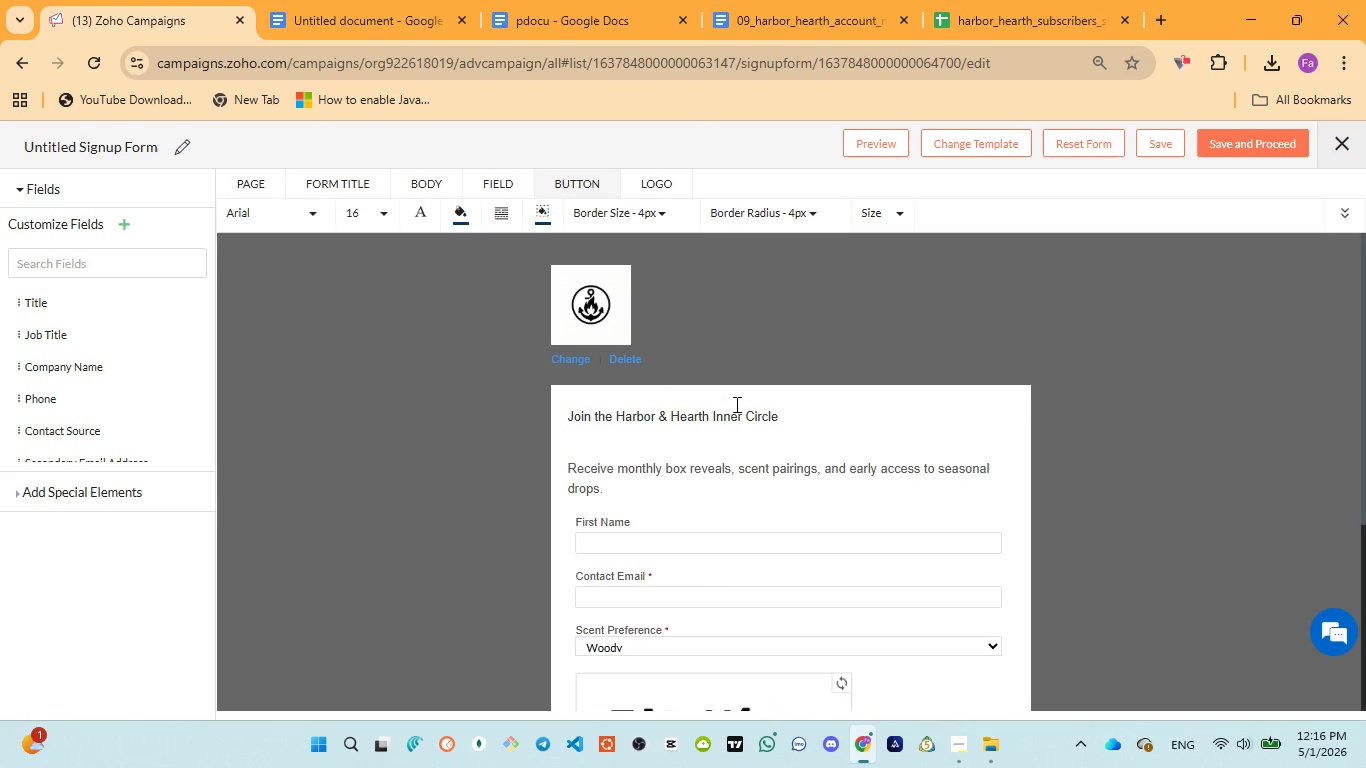 
scroll: coordinate [738, 416], scroll_direction: down, amount: 6.0
 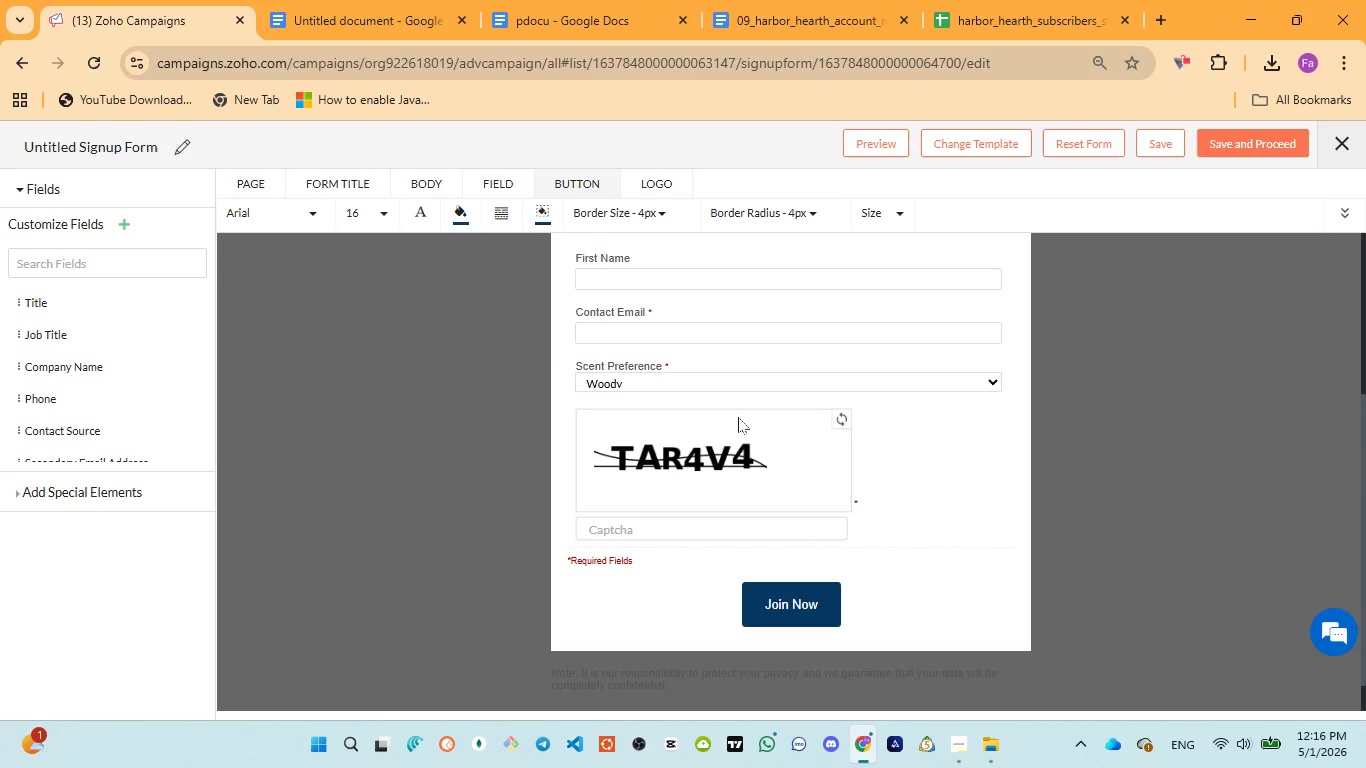 
scroll: coordinate [745, 311], scroll_direction: up, amount: 5.0
 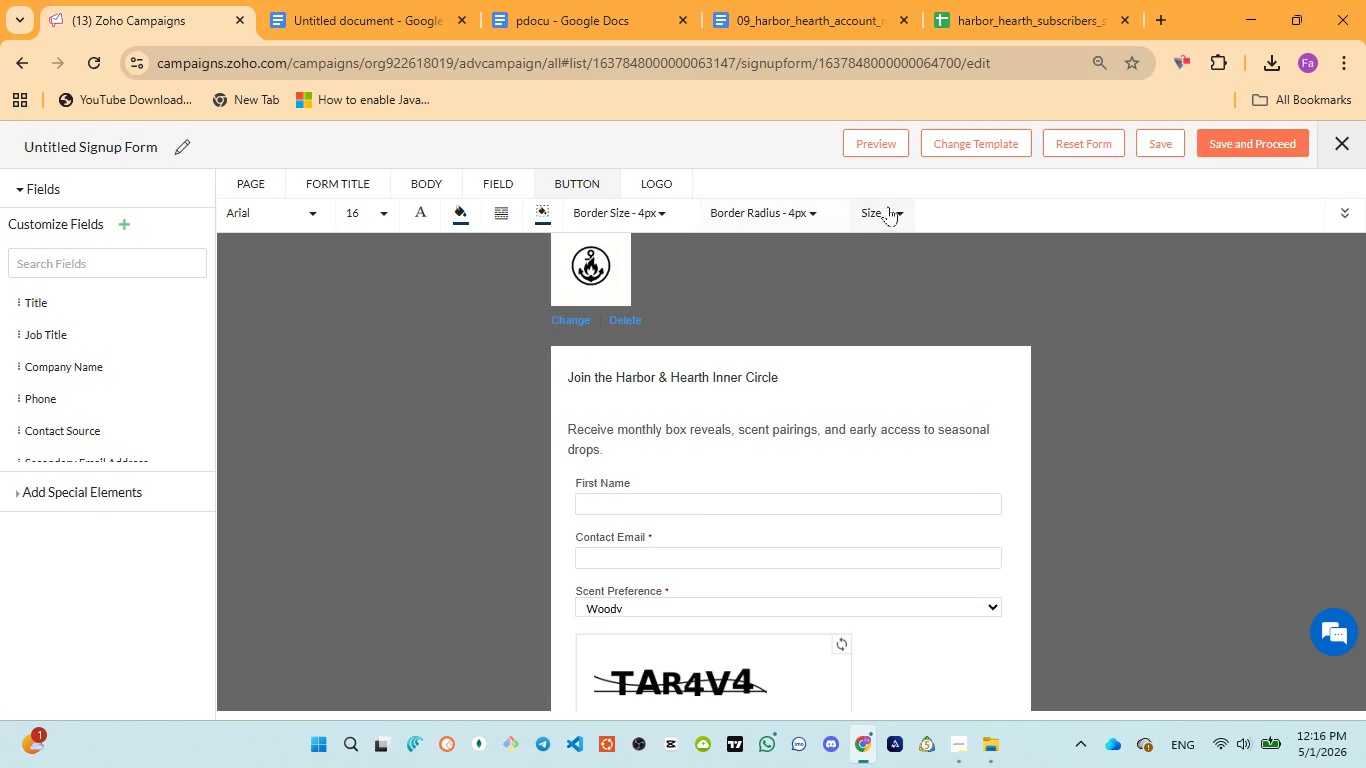 
wait(5.06)
 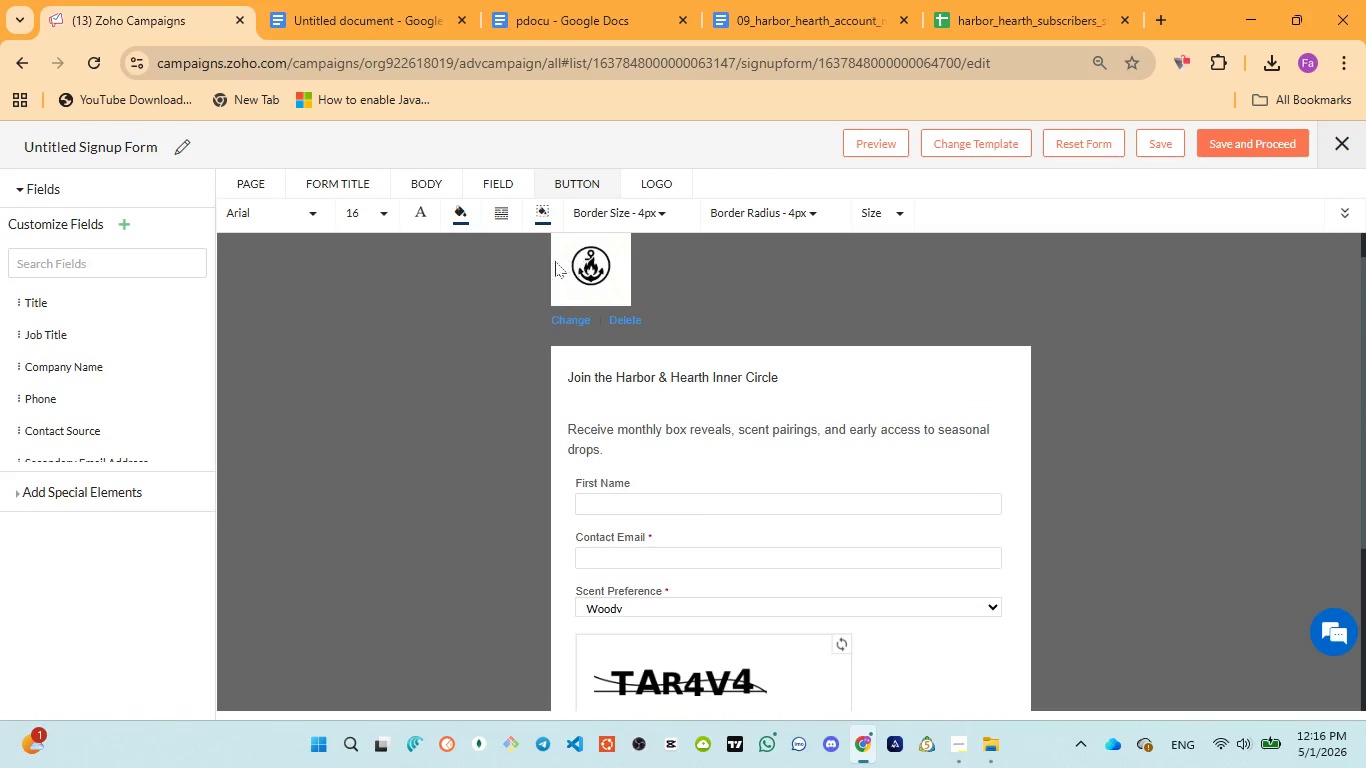 
left_click([891, 206])
 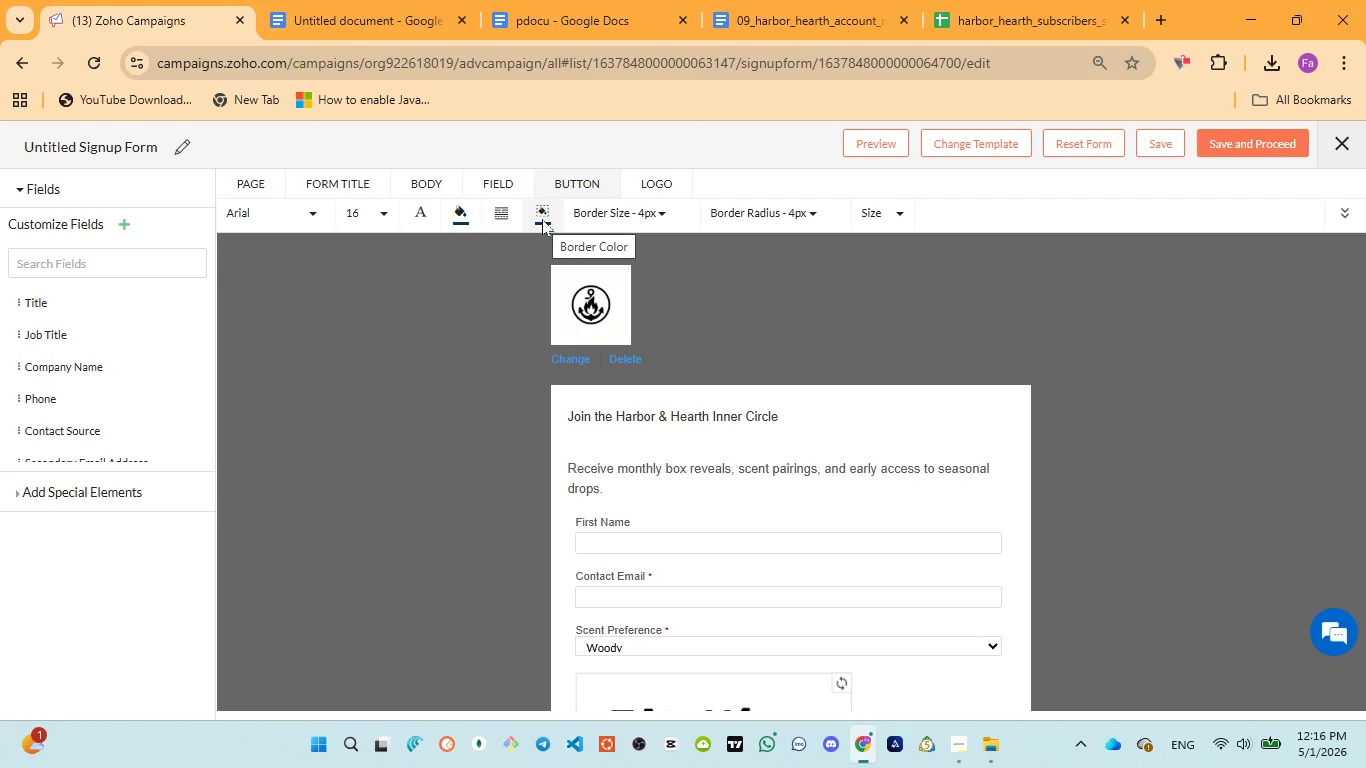 
left_click([542, 219])
 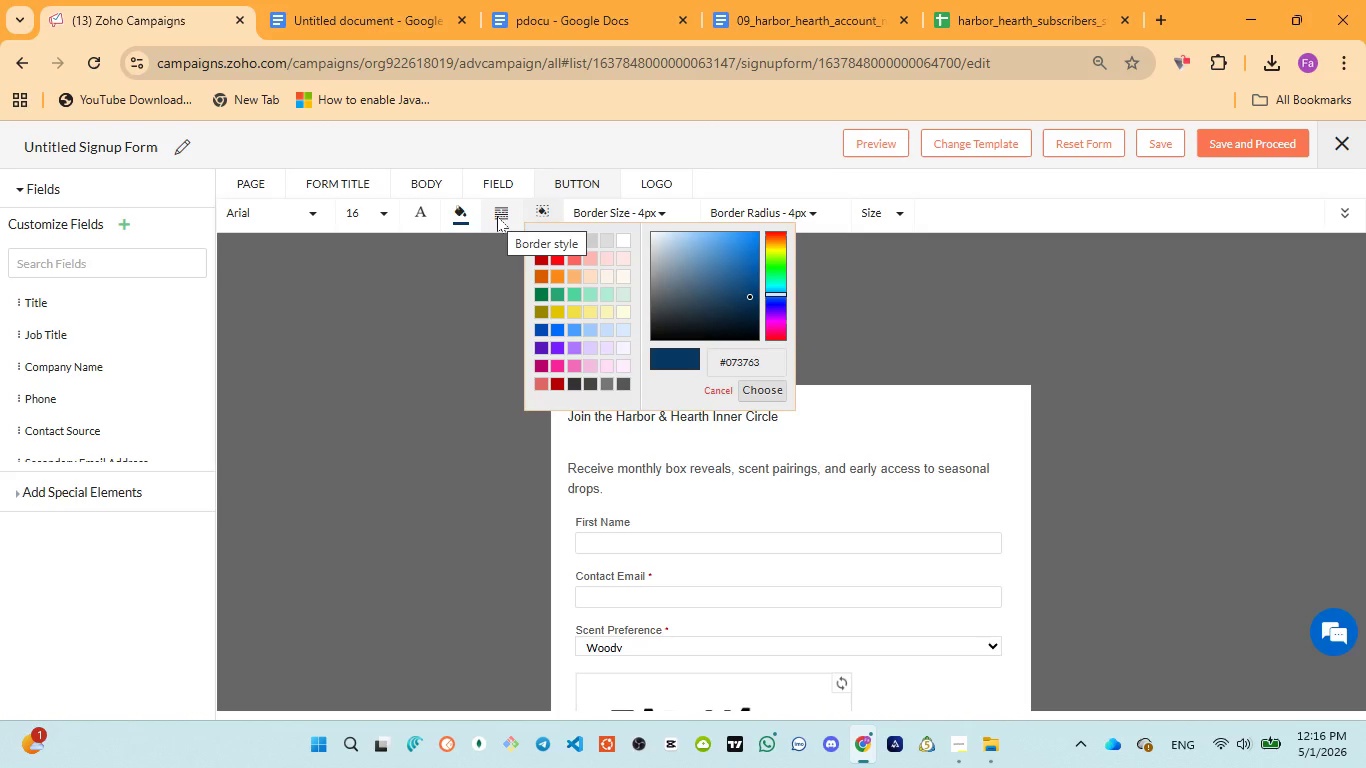 
left_click([490, 268])
 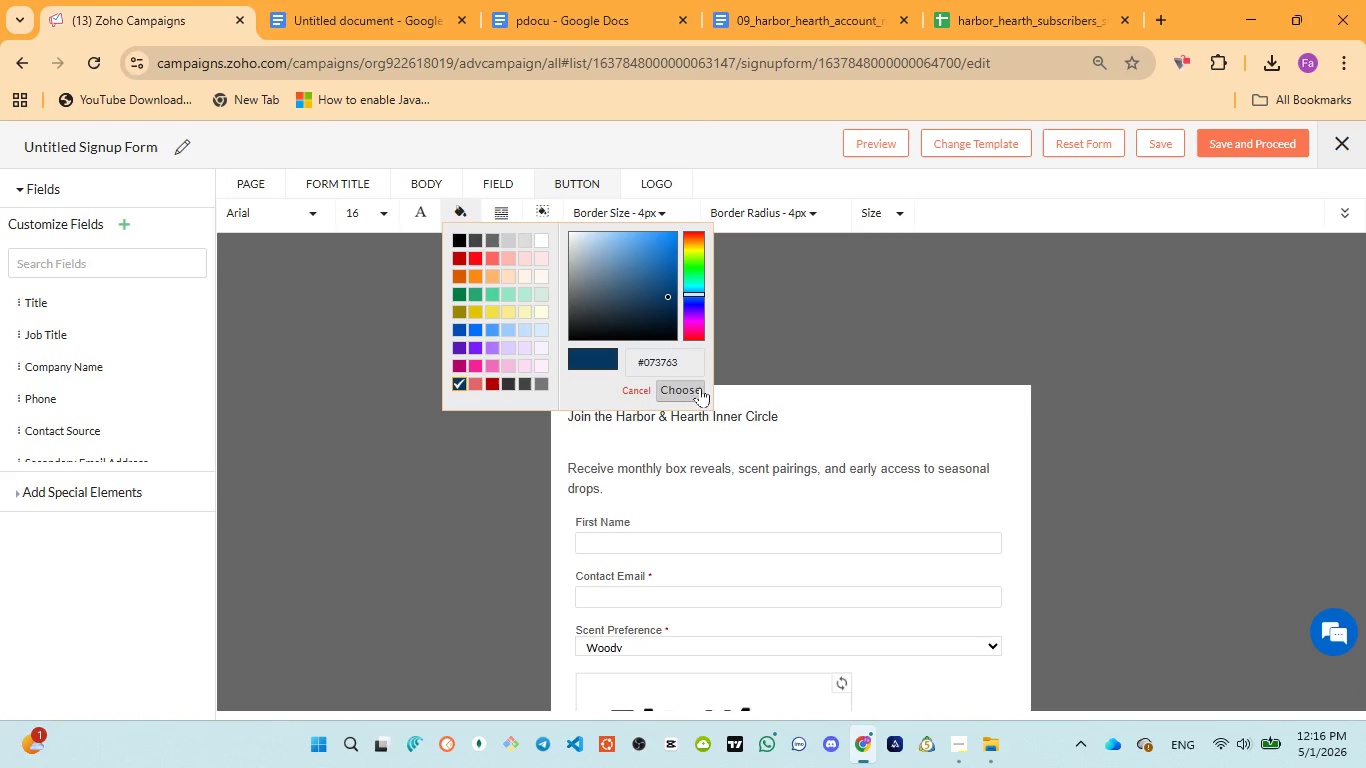 
double_click([669, 360])
 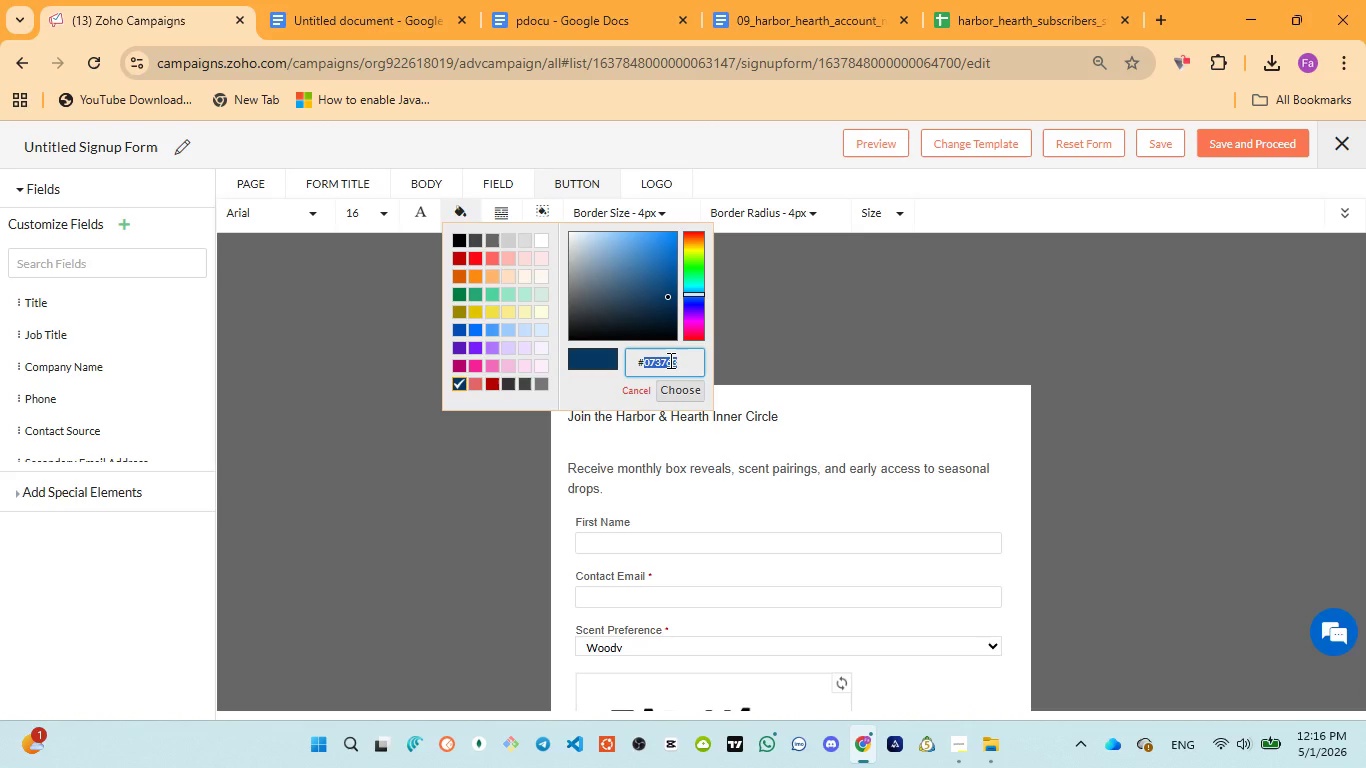 
key(Control+V)
 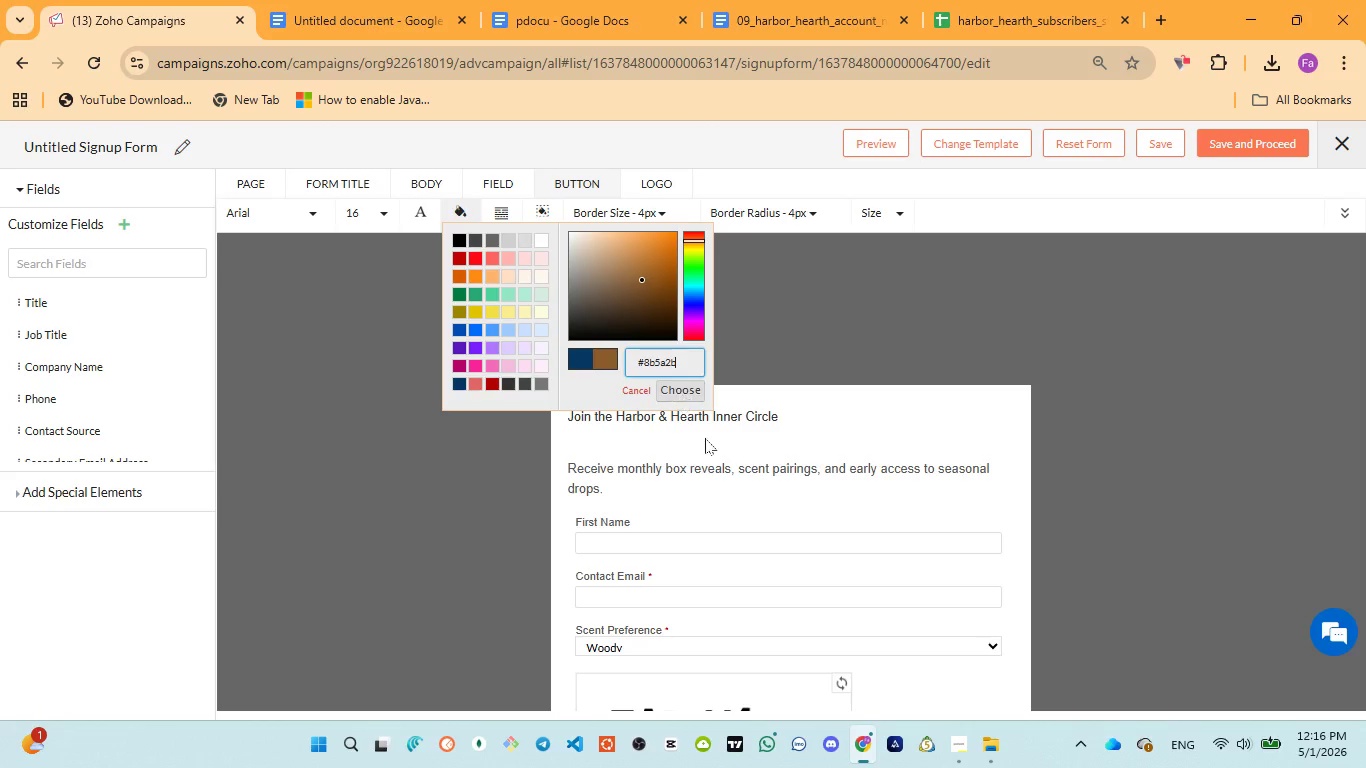 
scroll: coordinate [758, 517], scroll_direction: down, amount: 3.0
 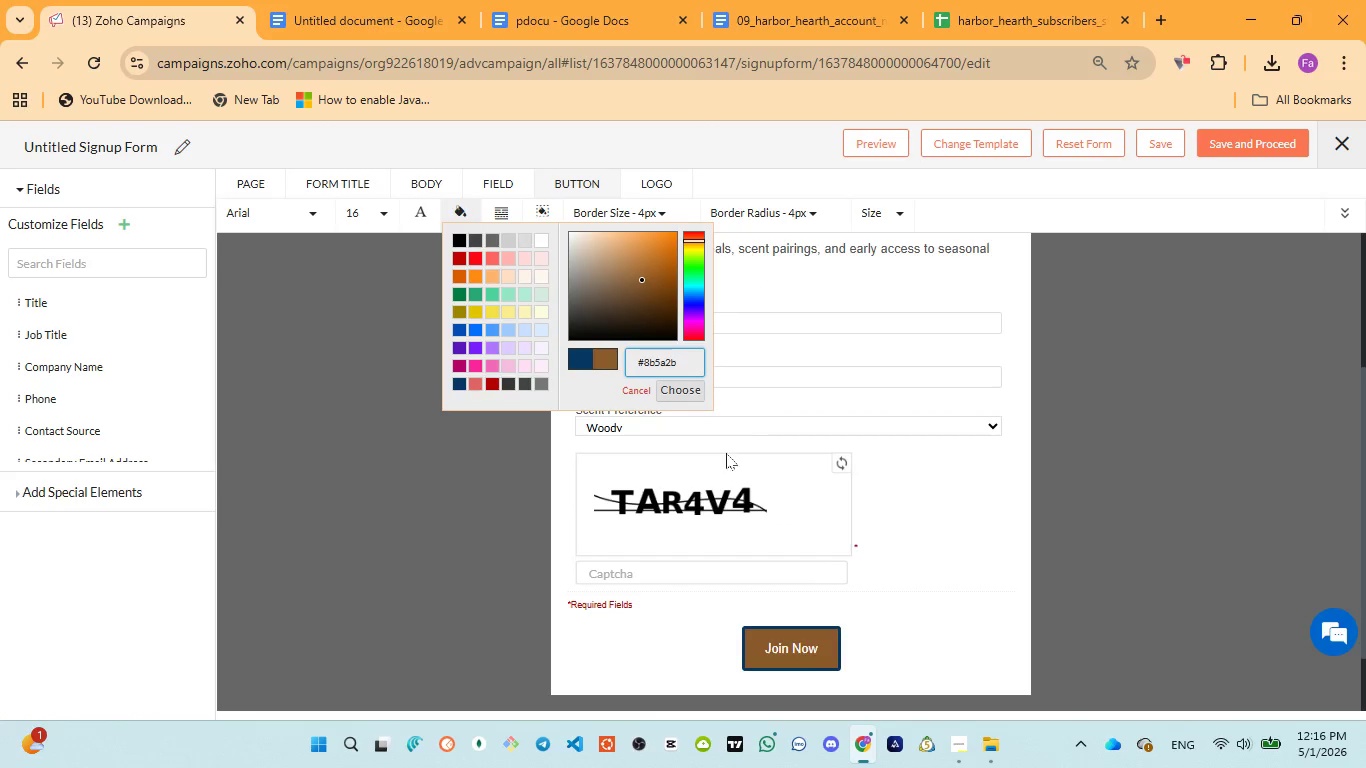 
key(Control+Z)
 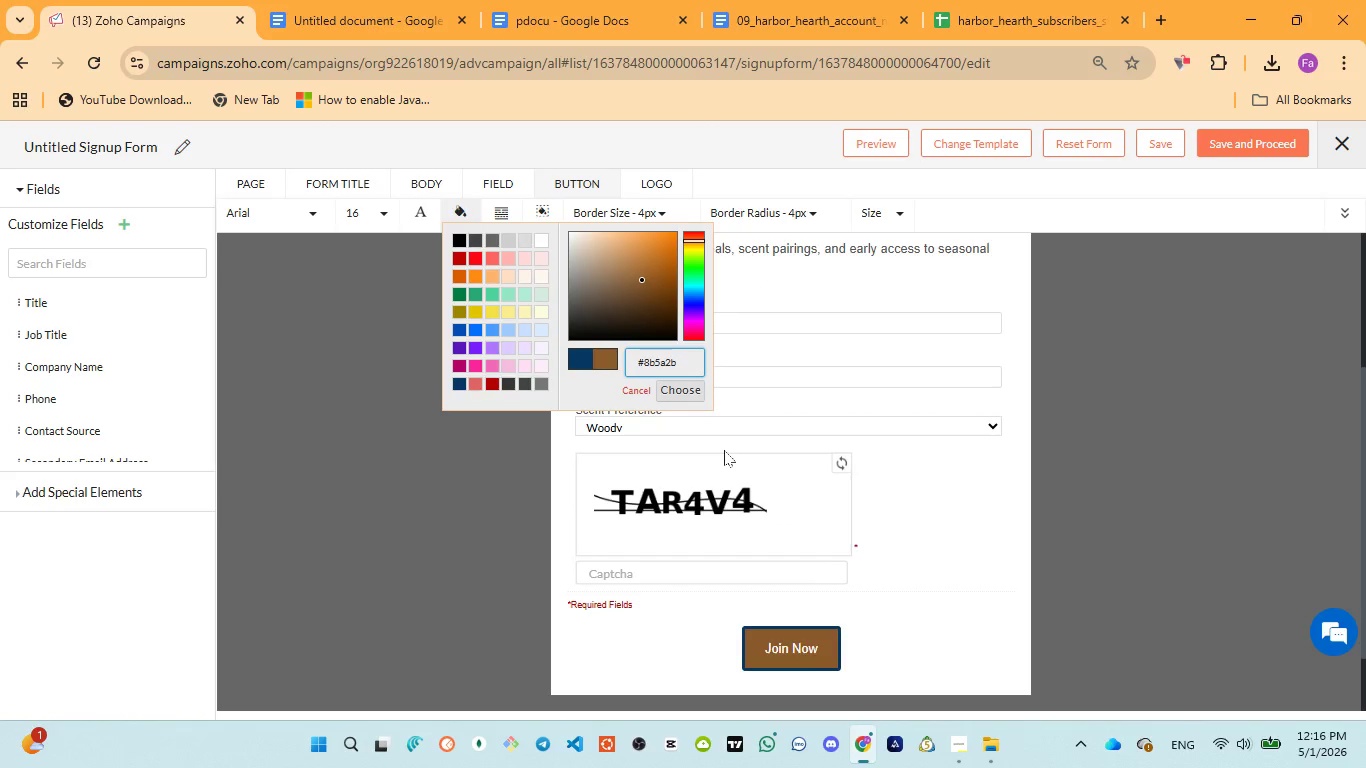 
key(Control+Z)
 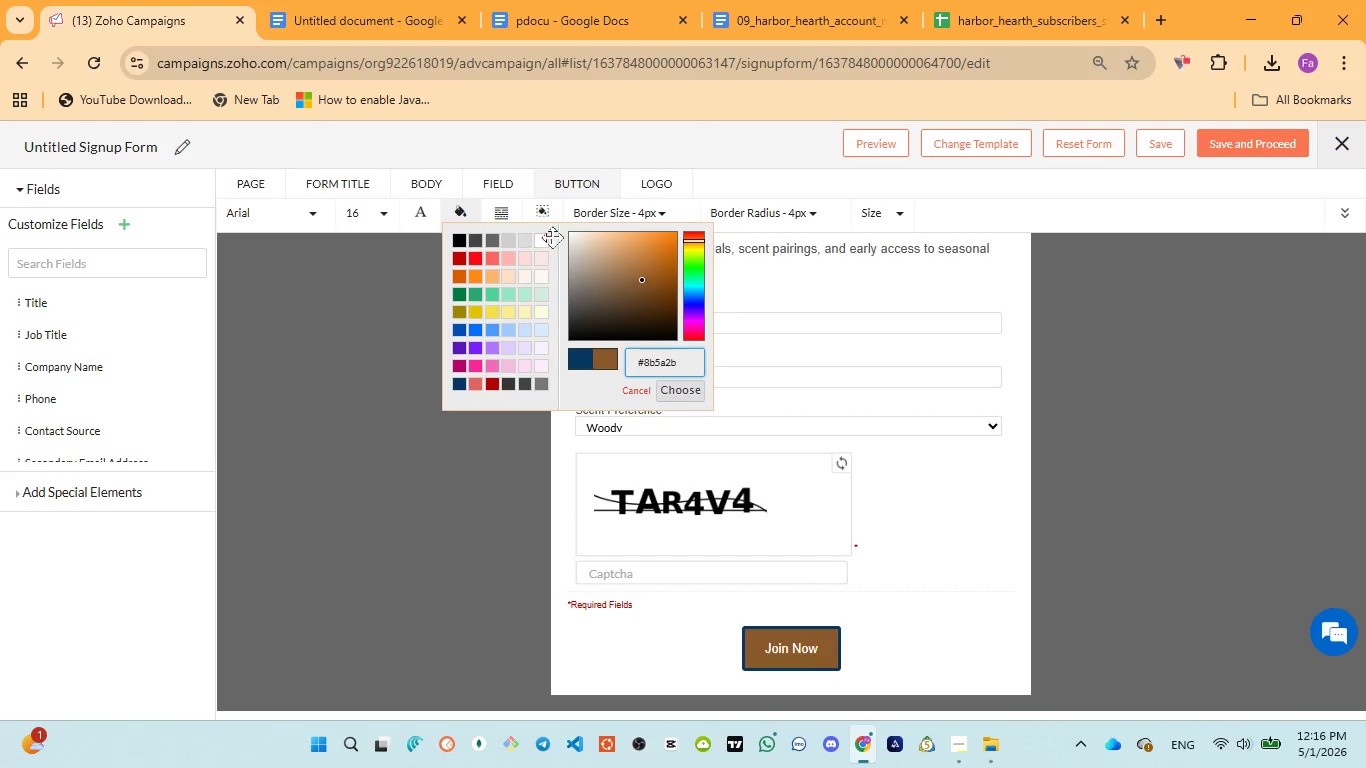 
left_click([543, 238])
 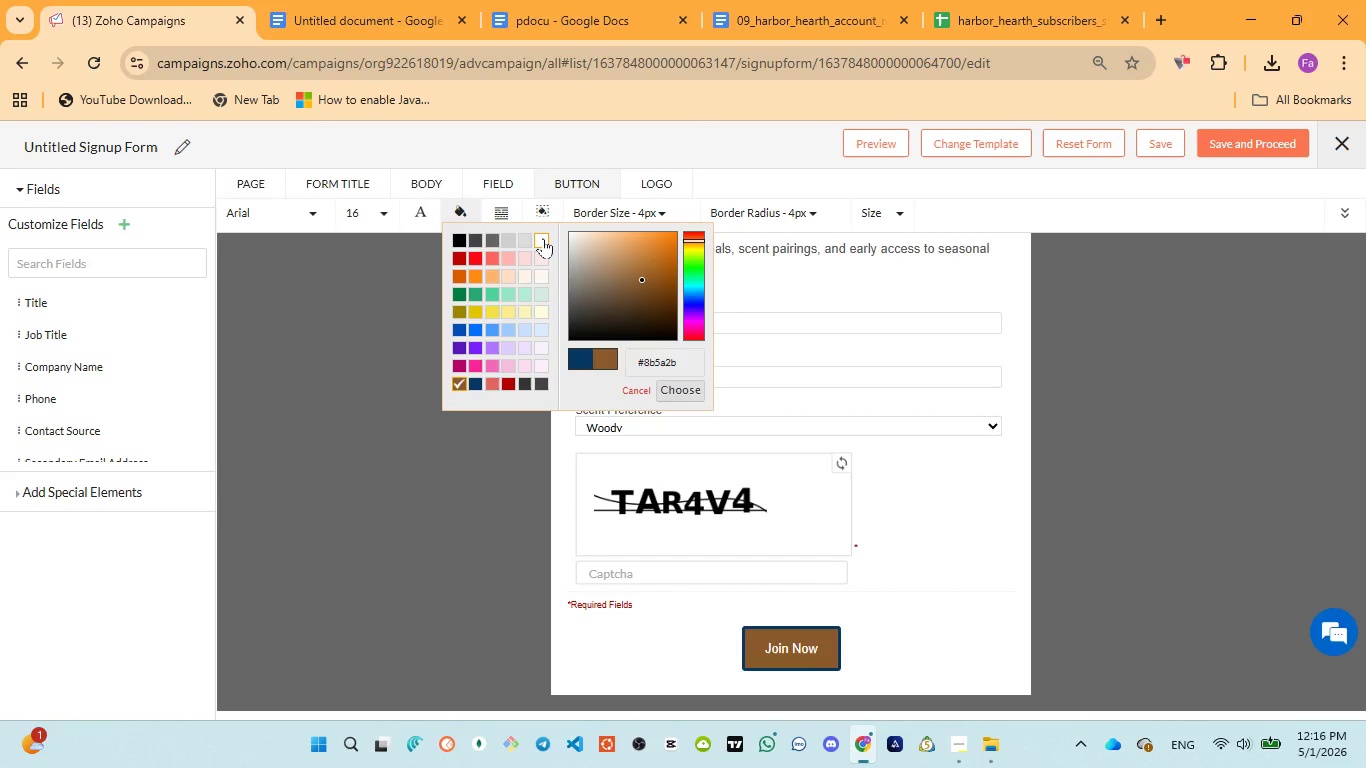 
left_click([542, 238])
 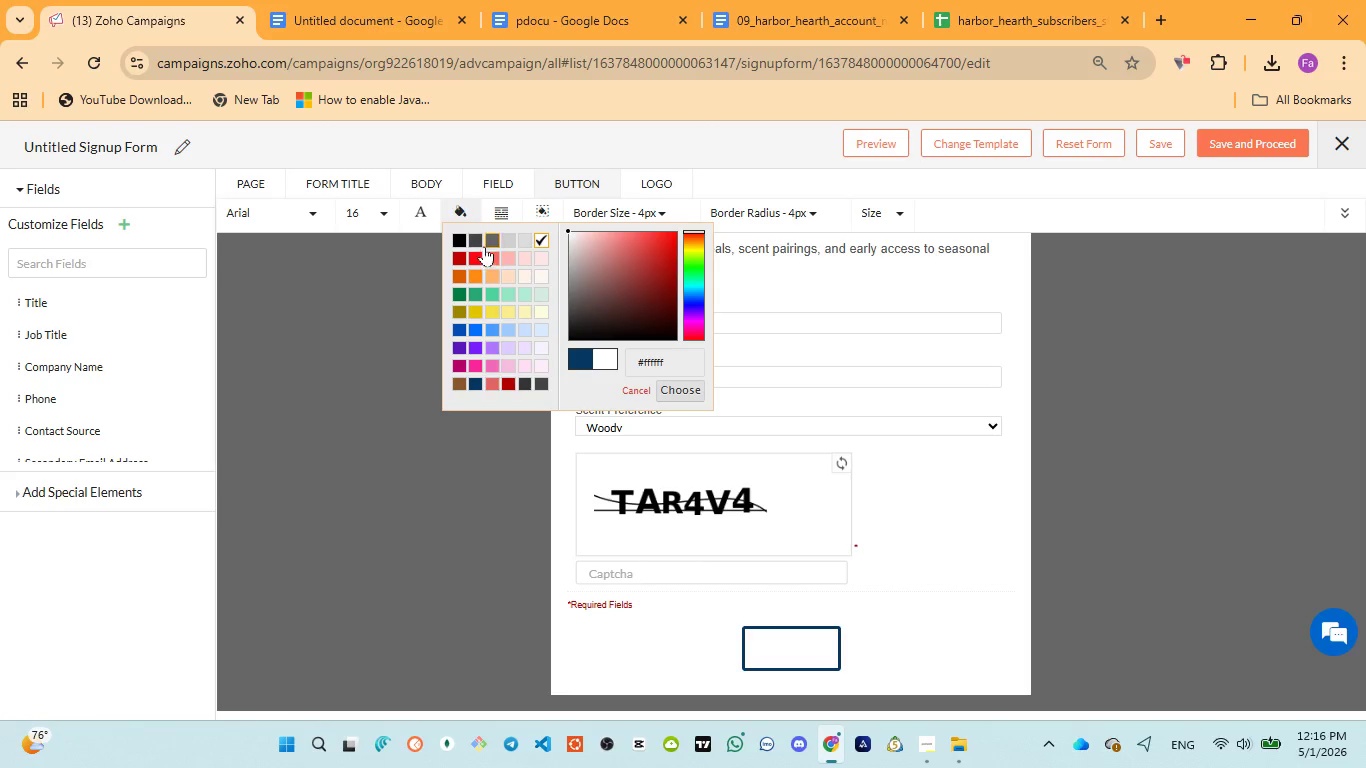 
left_click([477, 241])
 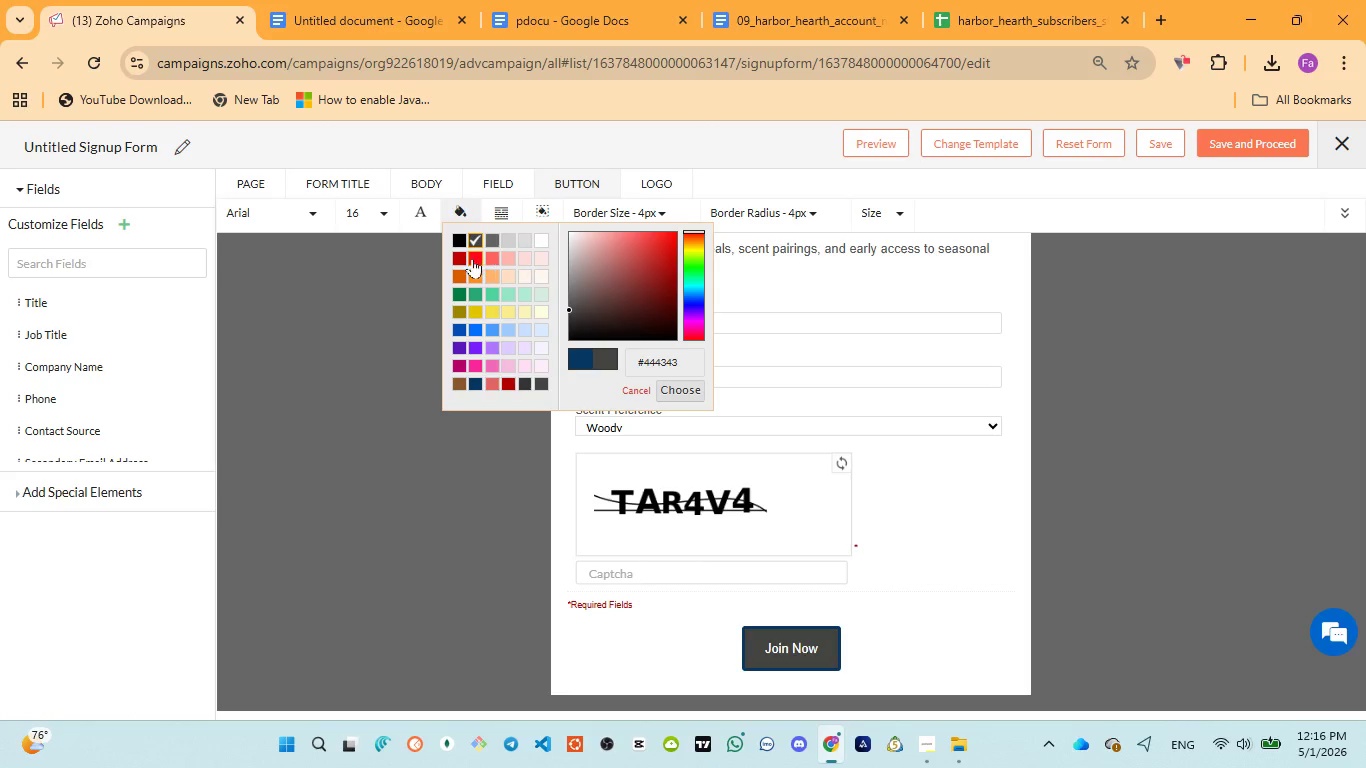 
left_click([471, 253])
 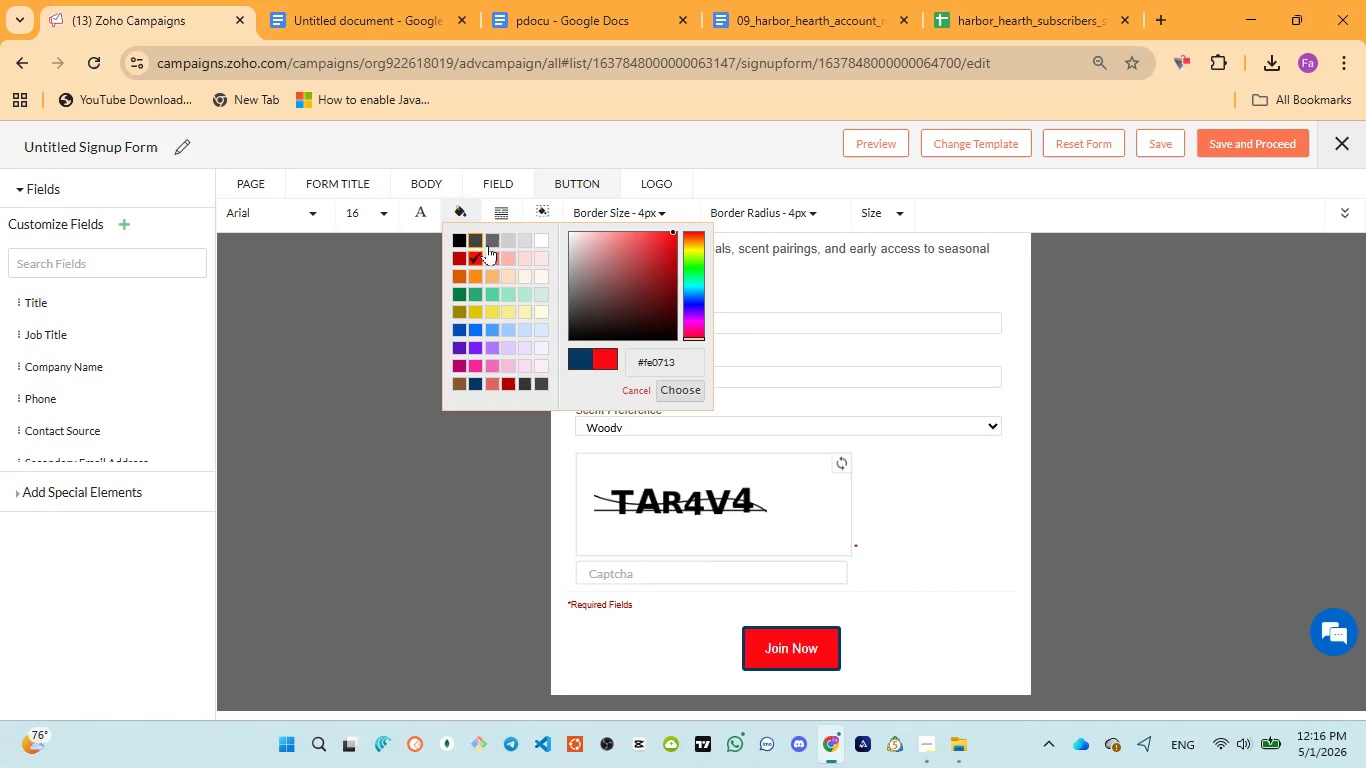 
left_click([540, 281])
 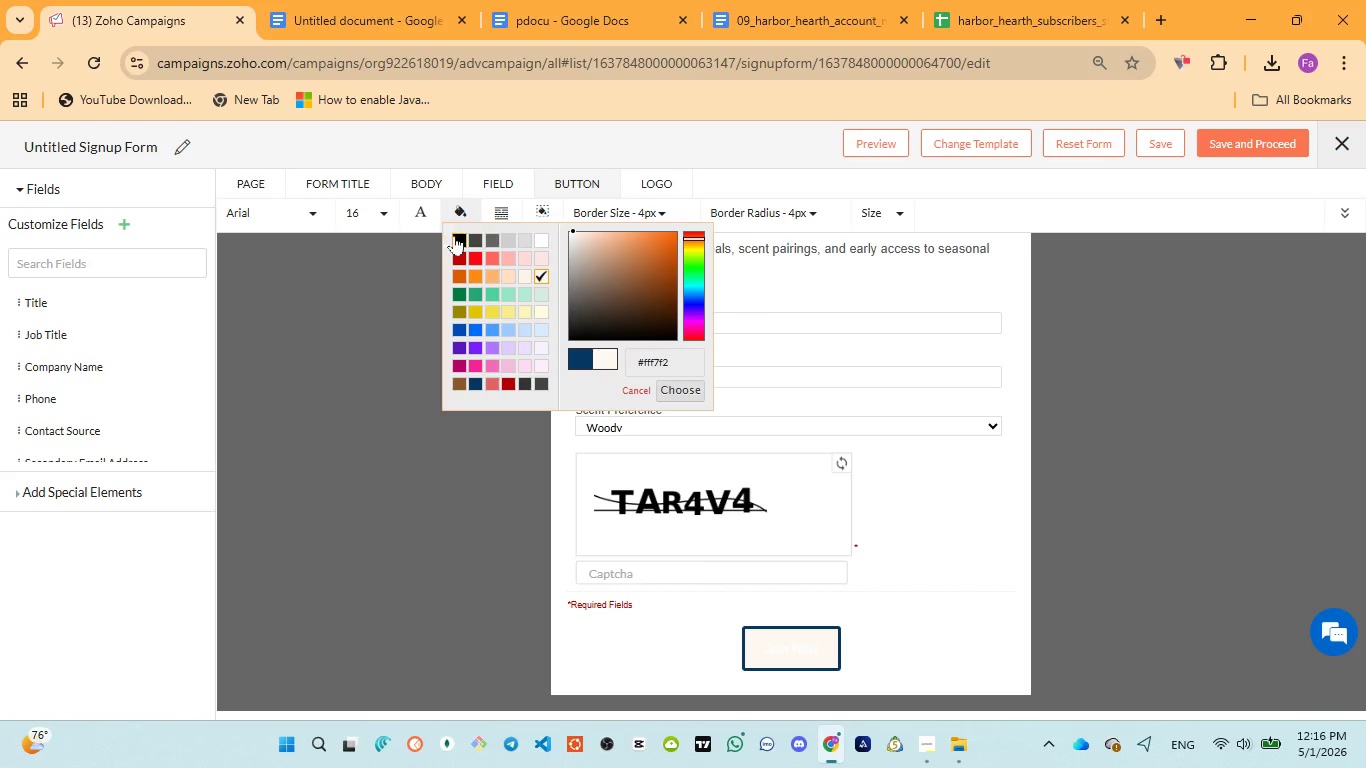 
left_click([460, 235])
 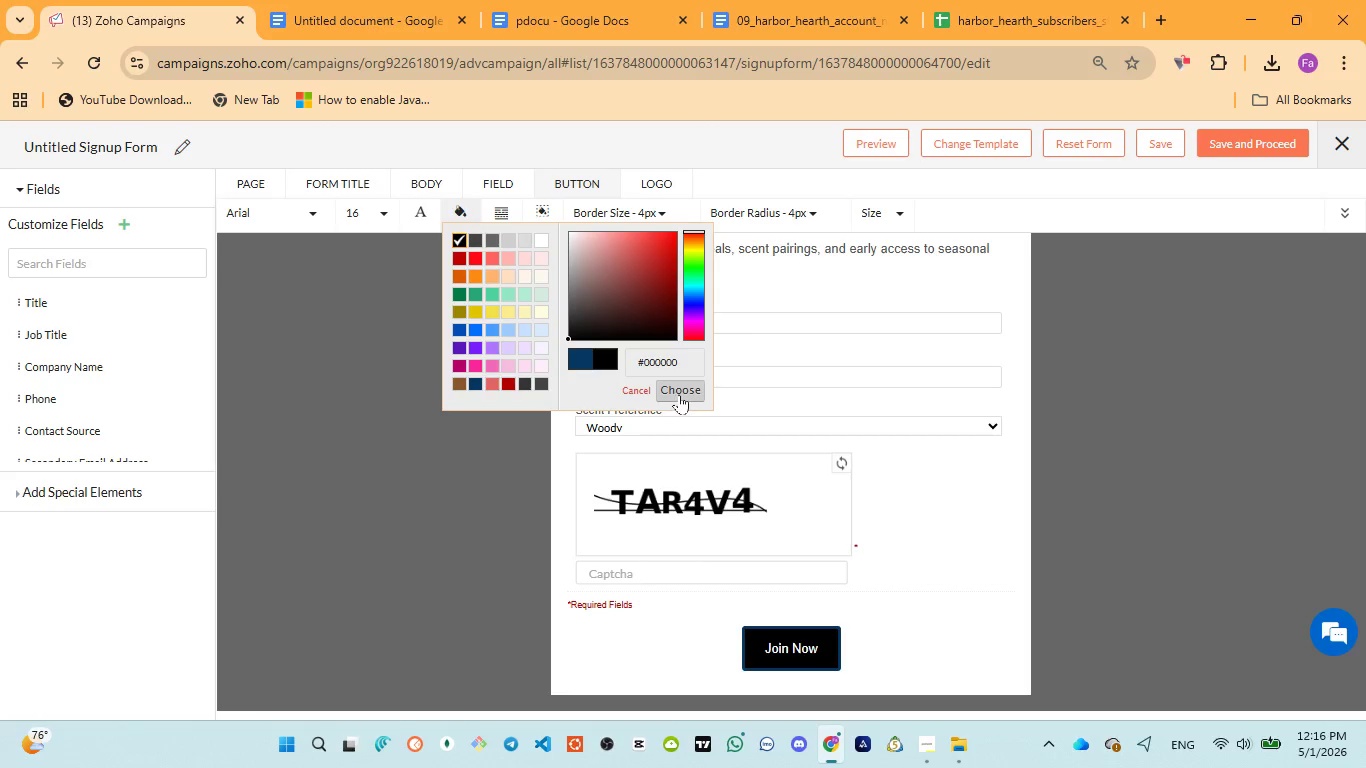 
left_click([679, 393])
 